 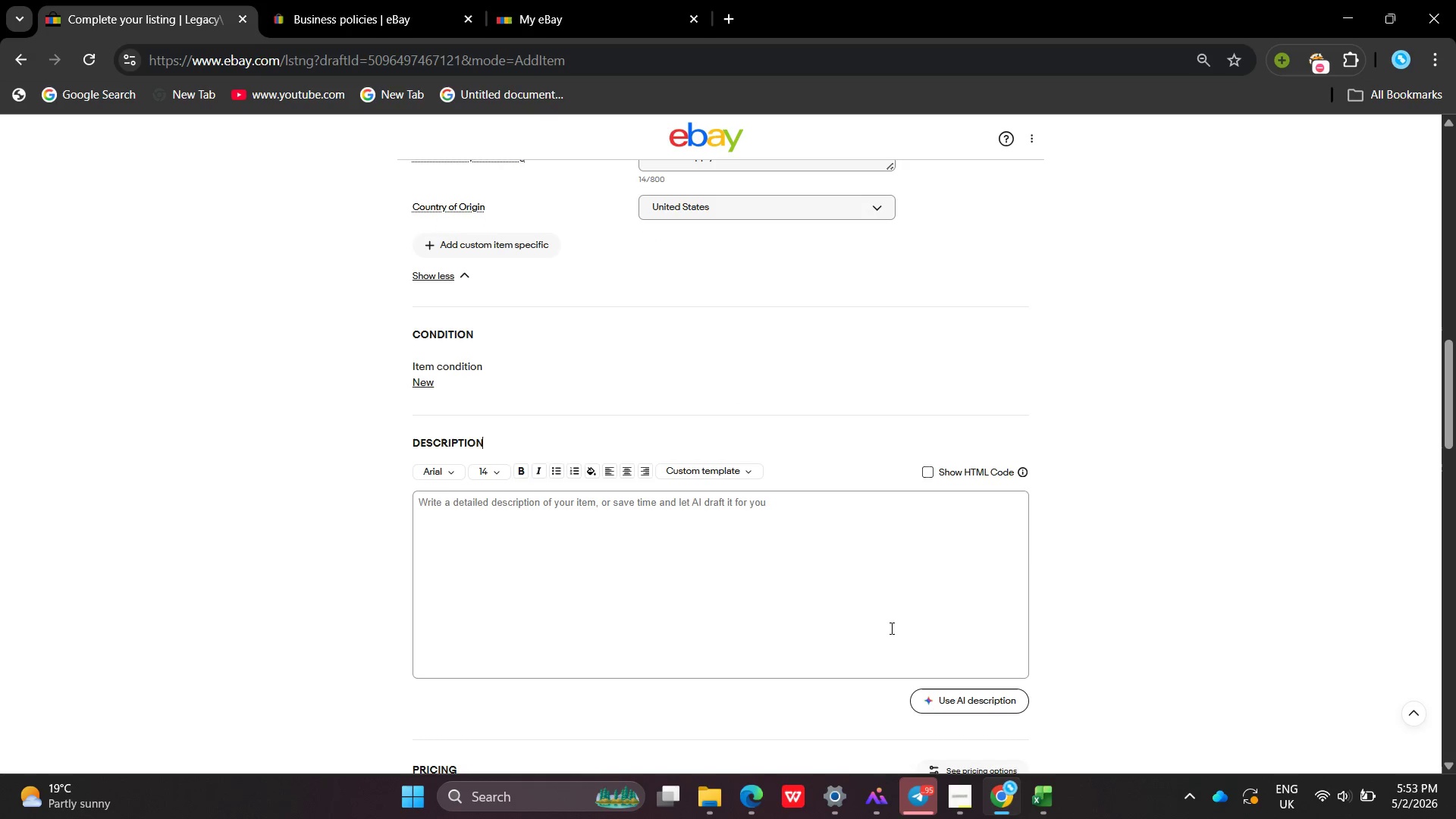 
left_click([750, 560])
 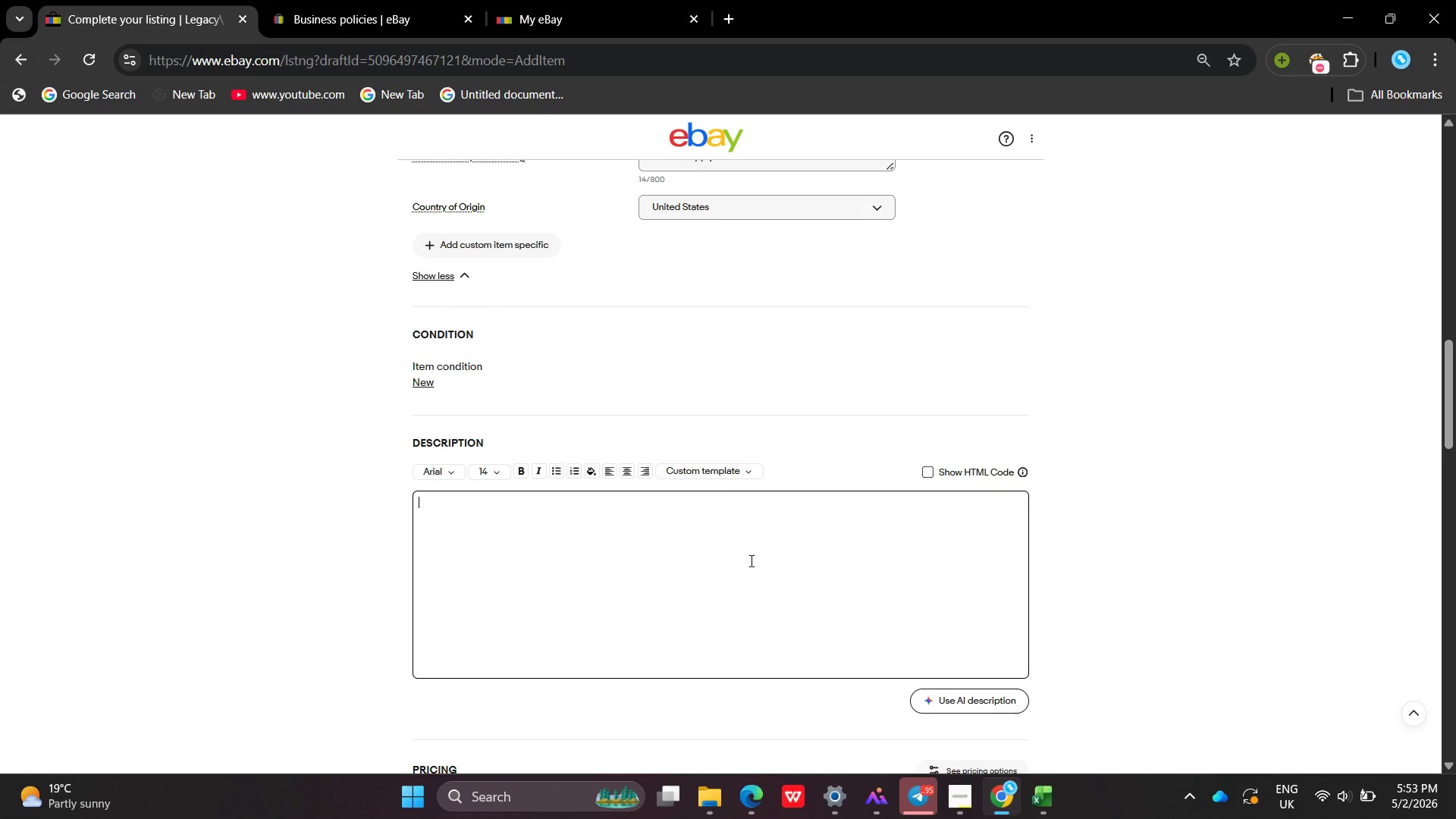 
left_click([750, 560])
 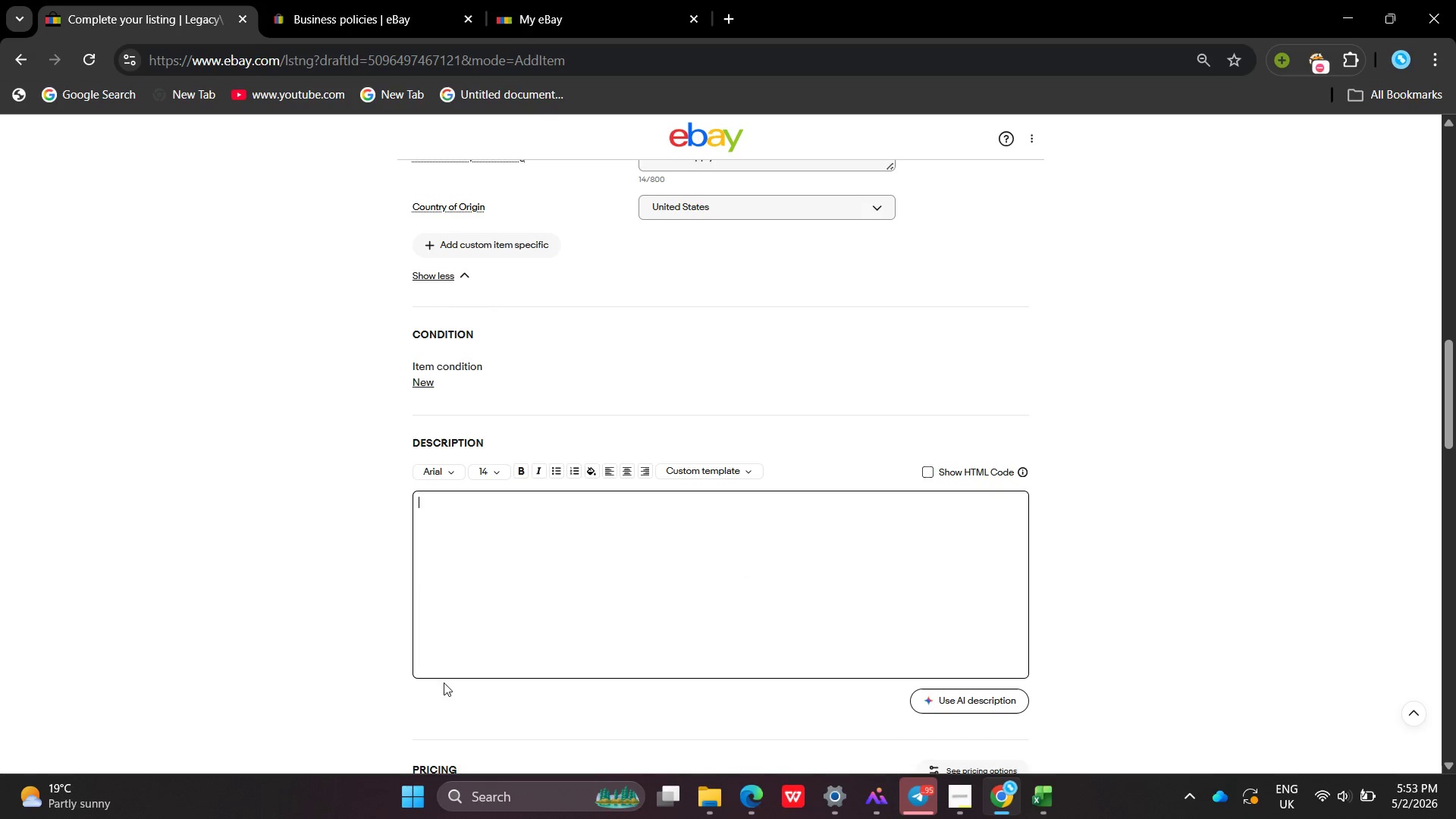 
scroll: coordinate [513, 607], scroll_direction: none, amount: 0.0
 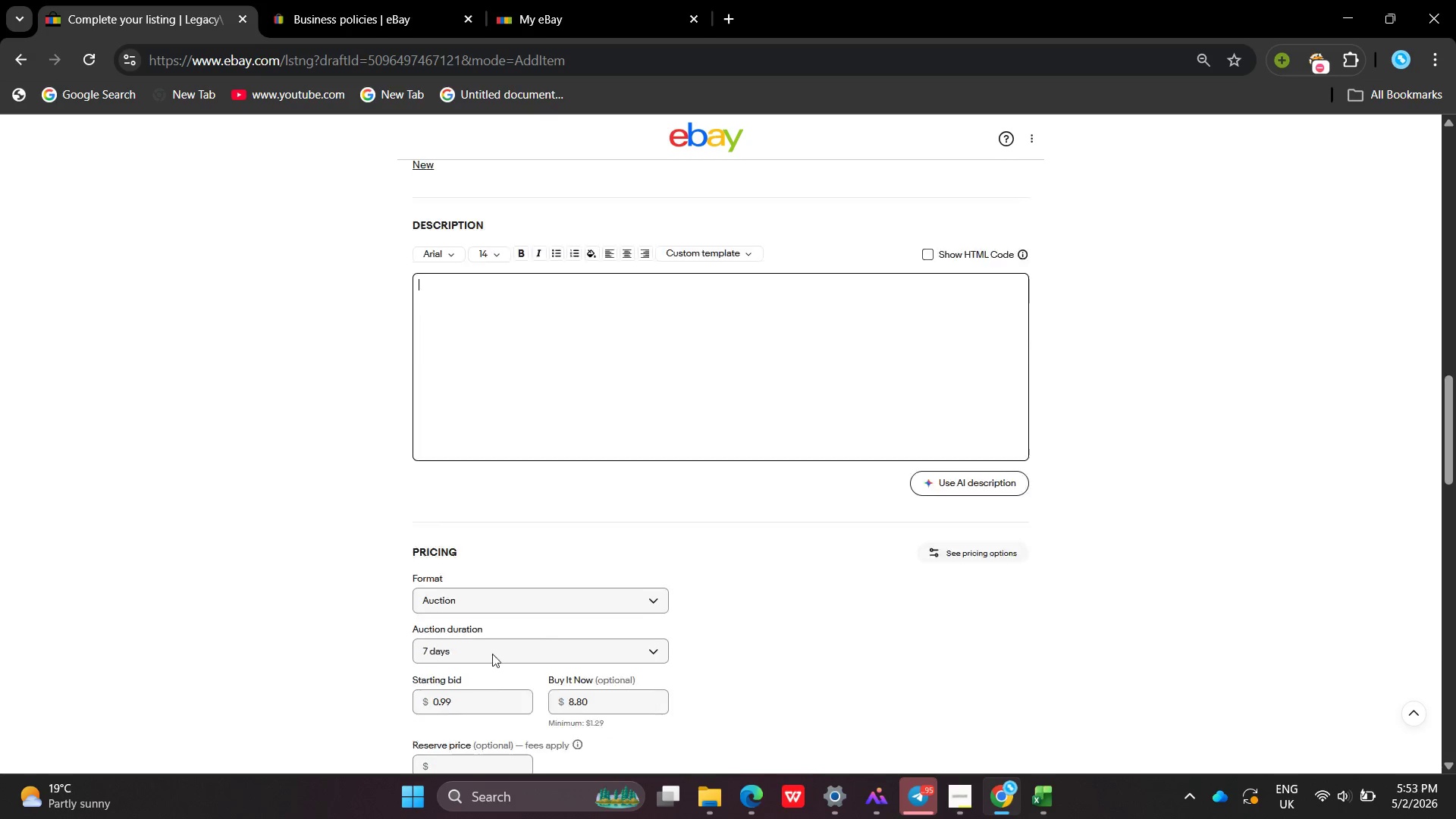 
left_click([492, 561])
 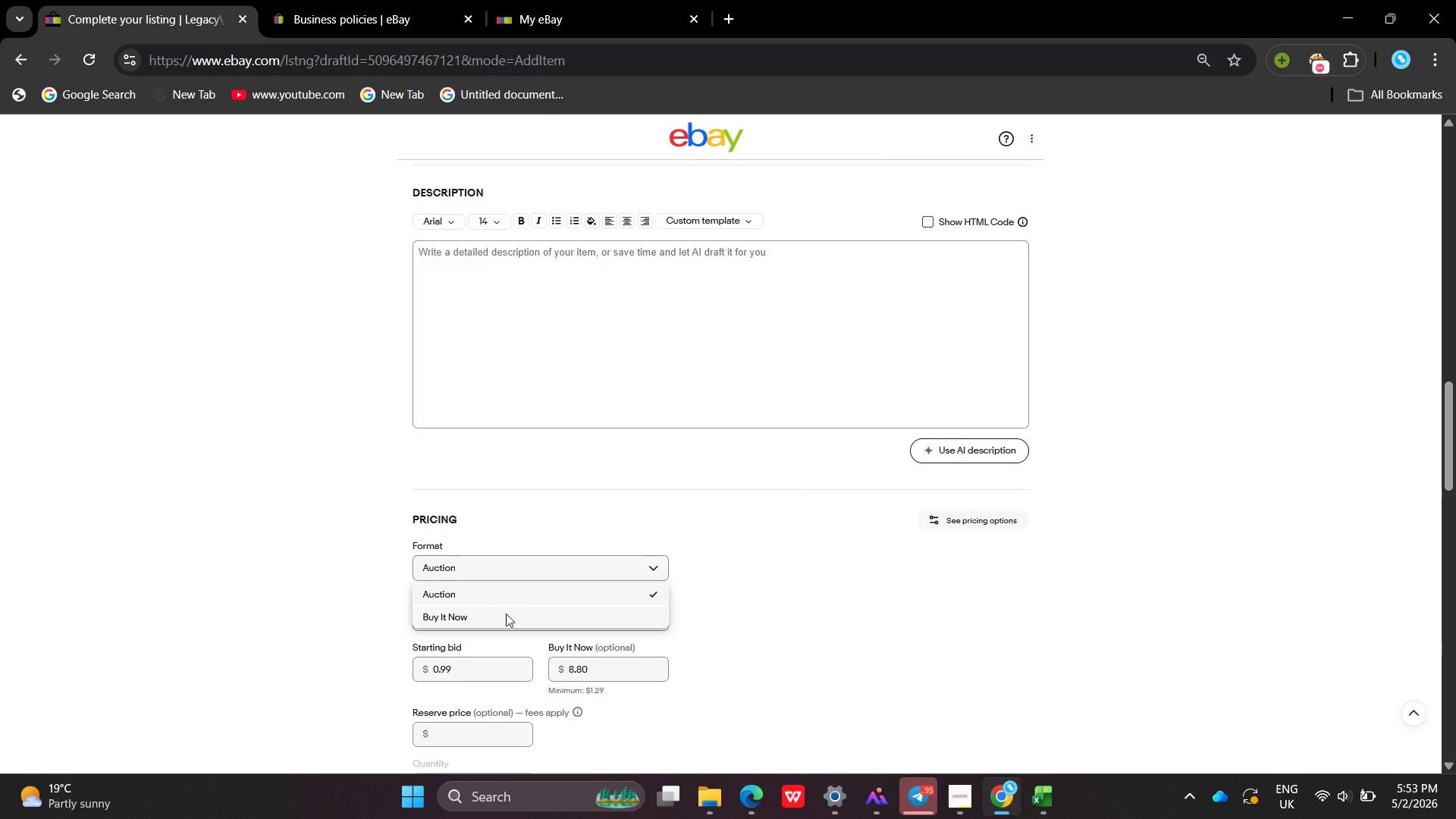 
left_click([507, 616])
 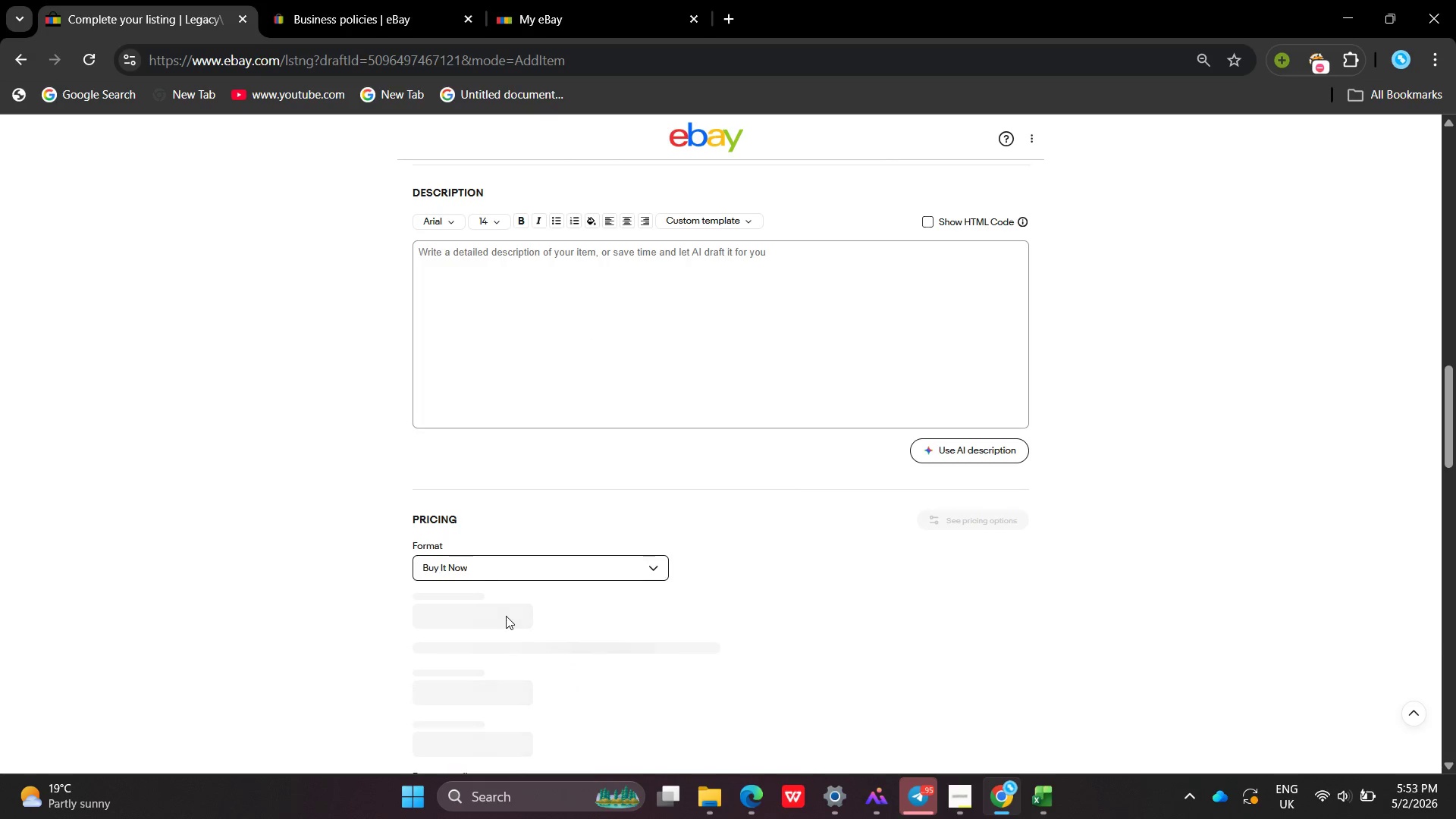 
mouse_move([505, 557])
 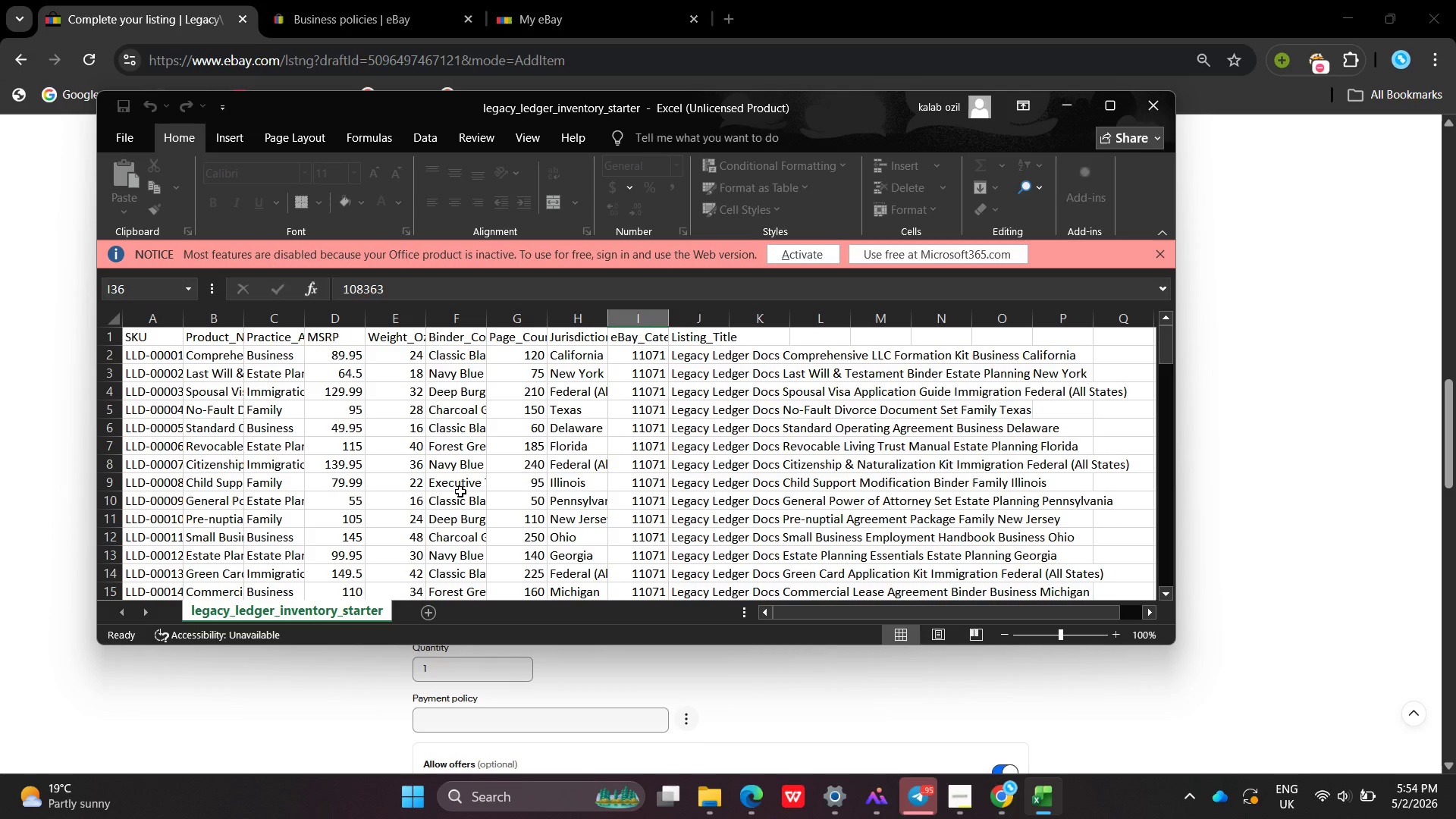 
left_click([342, 554])
 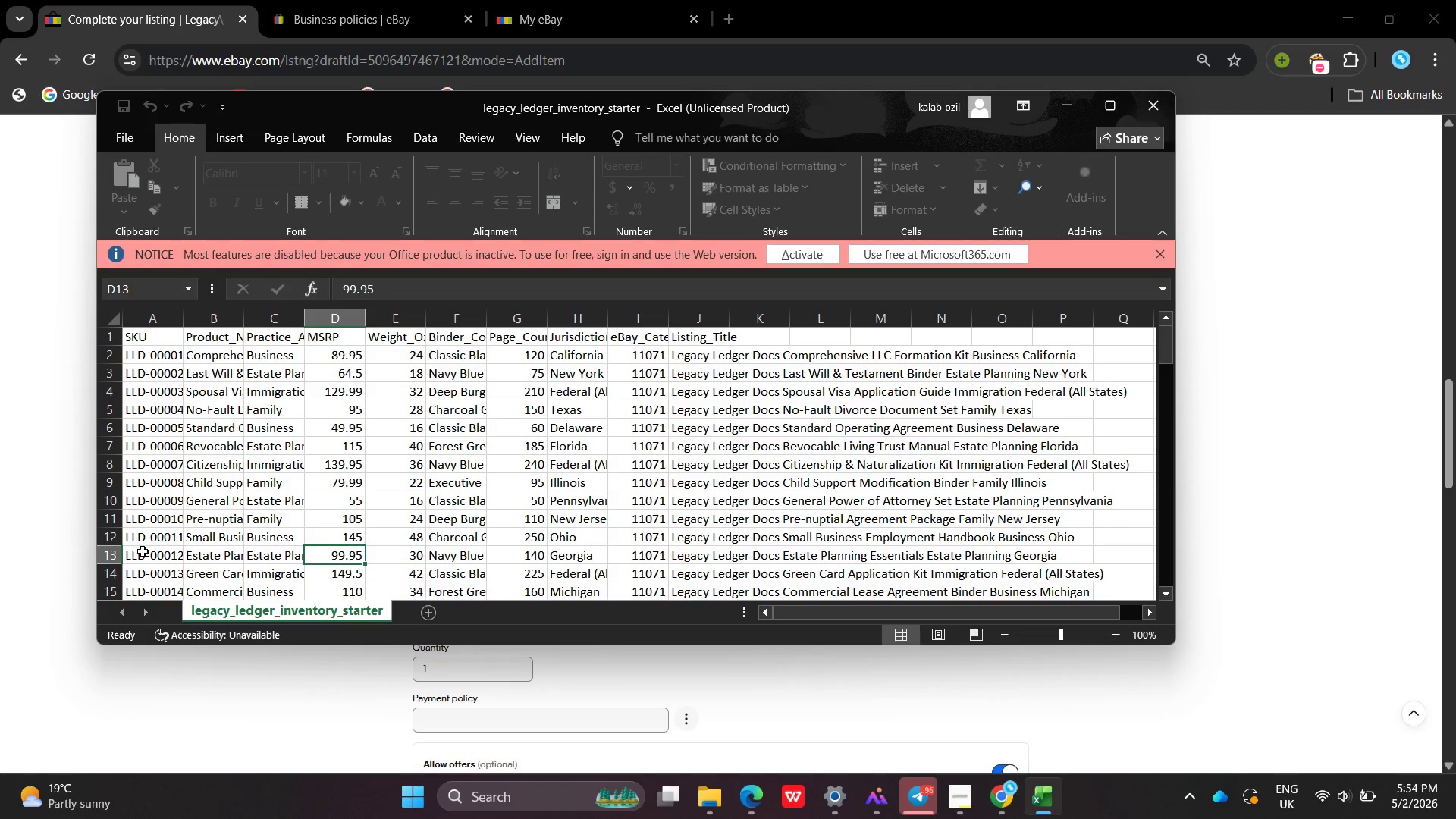 
scroll: coordinate [171, 547], scroll_direction: down, amount: 6.0
 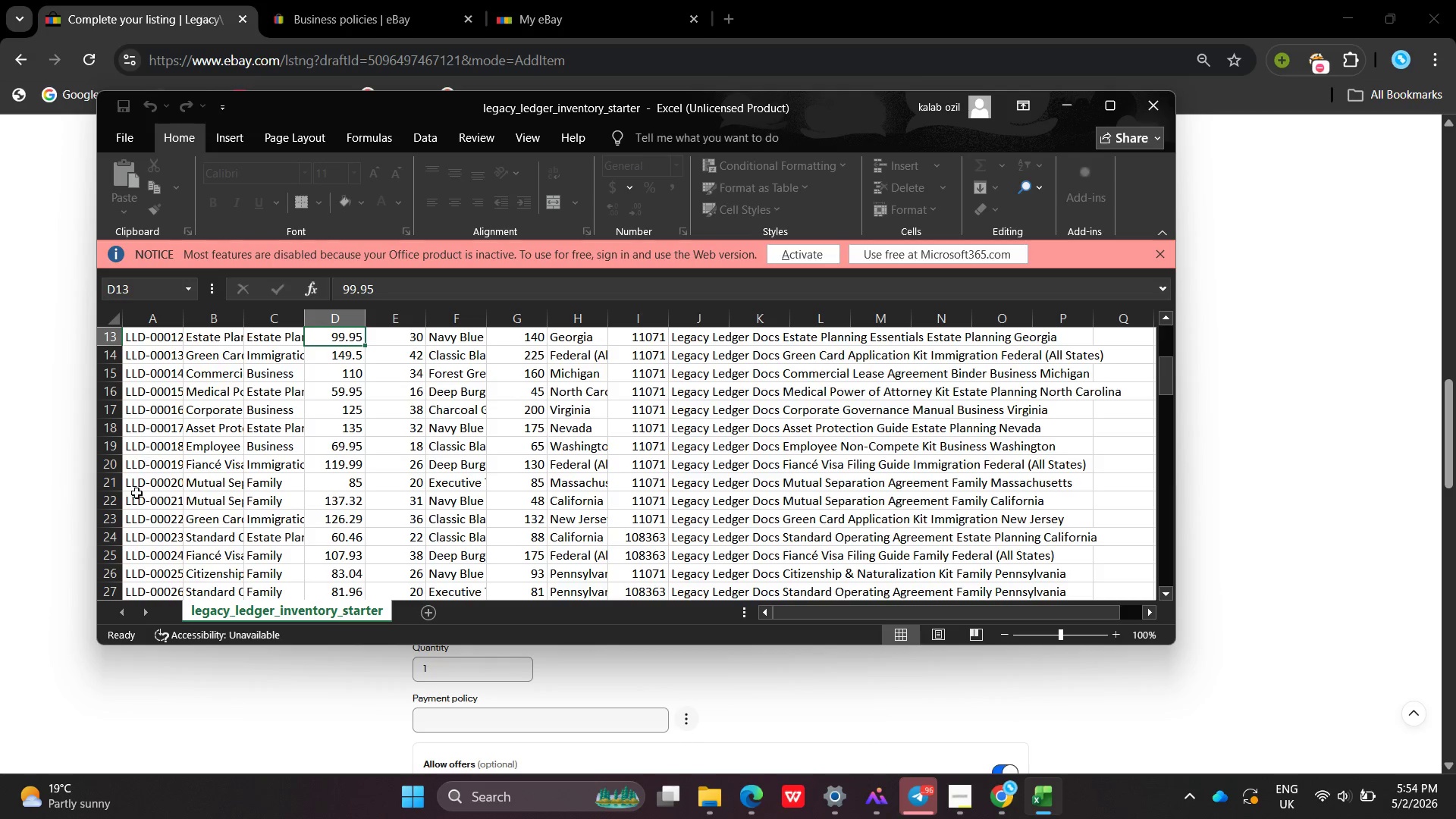 
left_click([130, 469])
 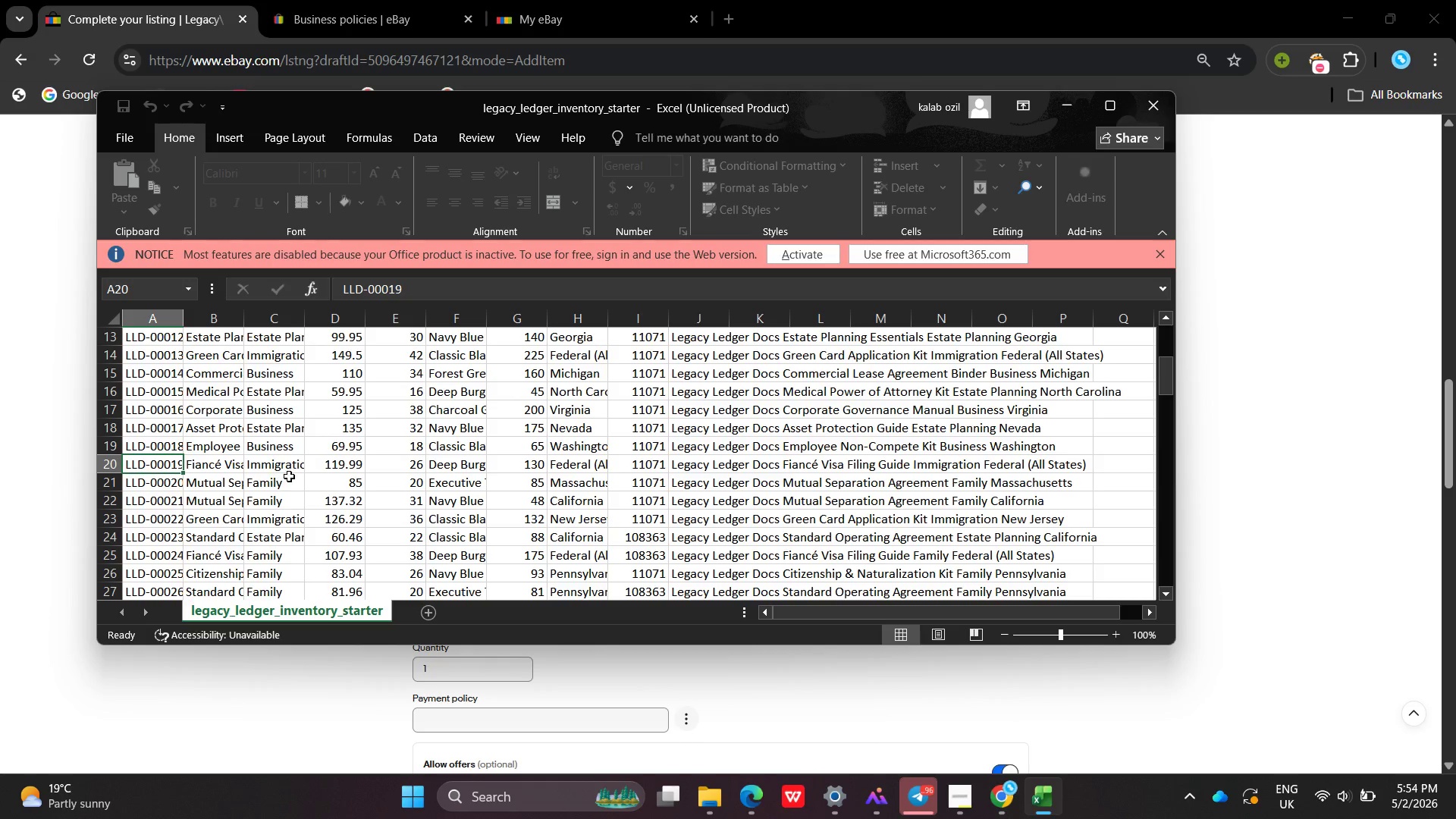 
left_click([284, 468])
 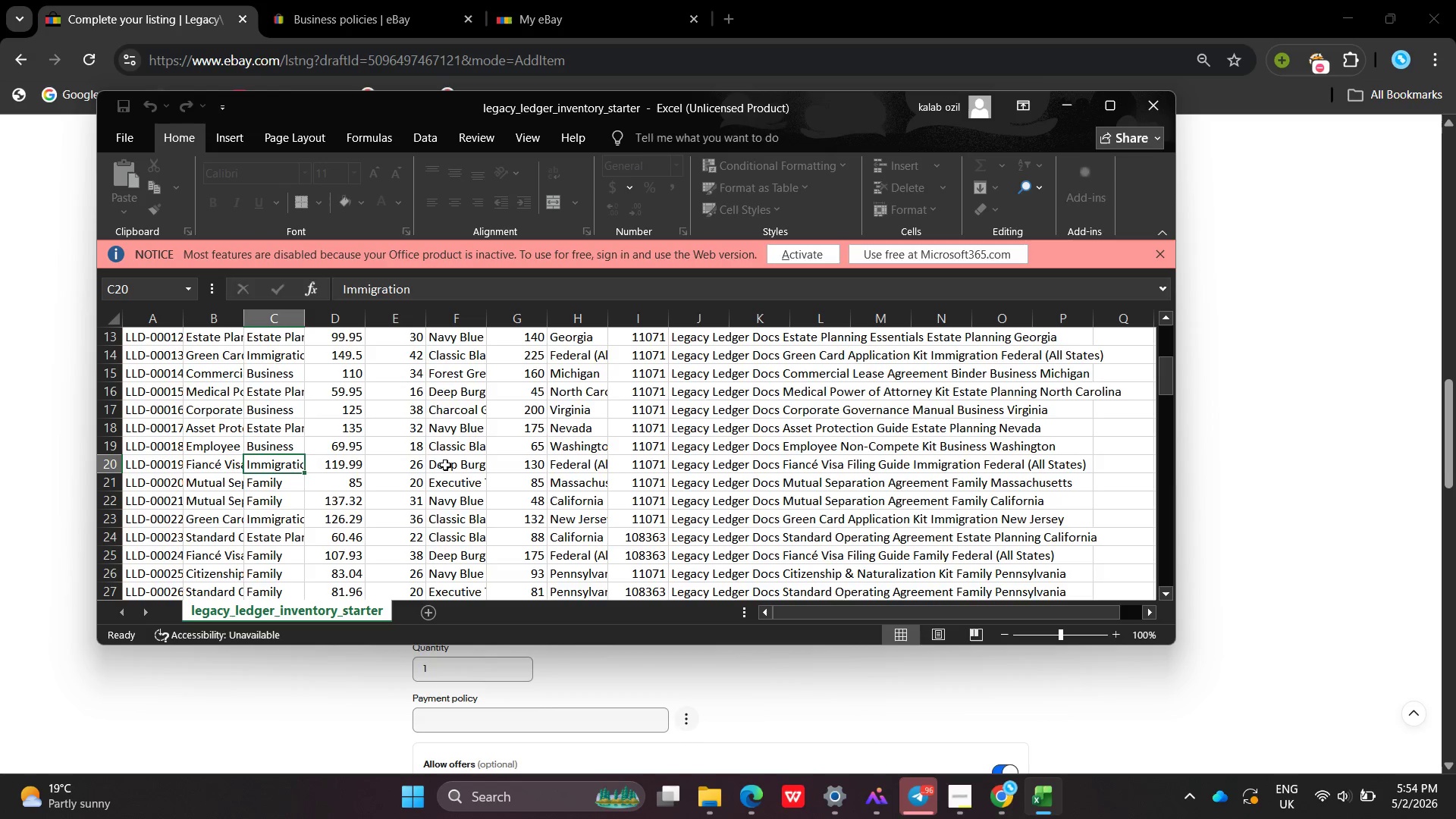 
left_click([713, 470])
 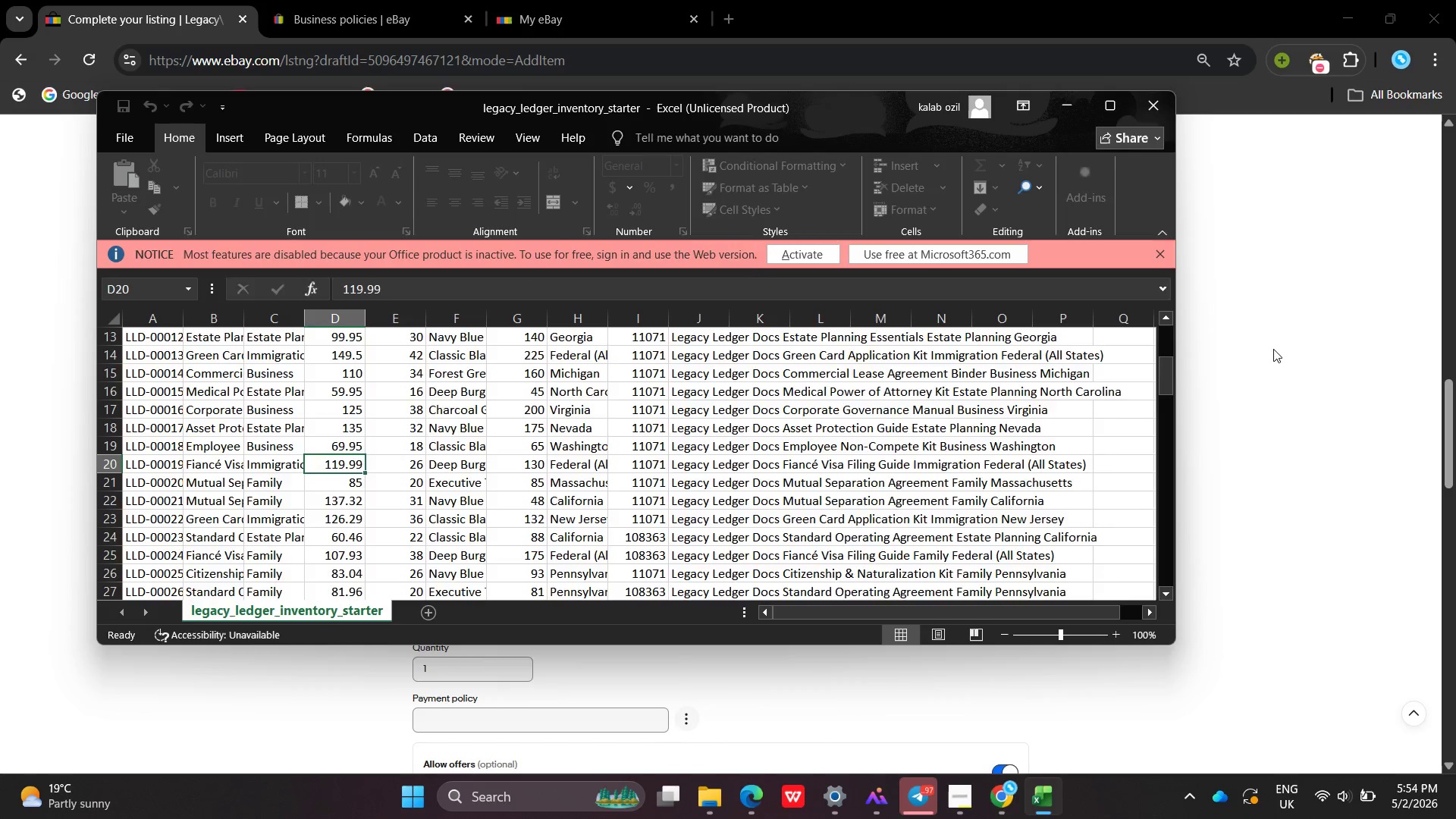 
wait(7.02)
 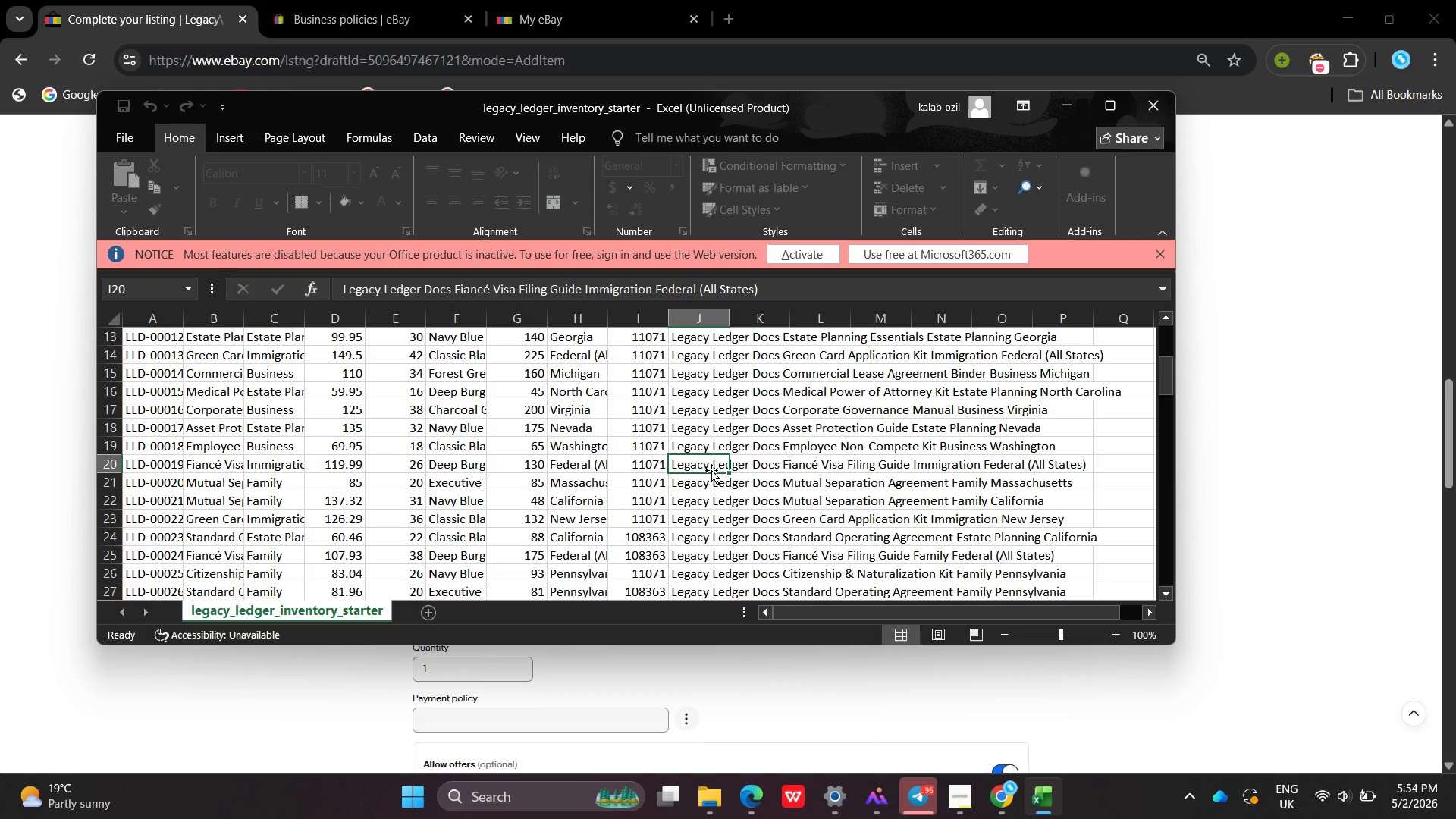 
left_click([470, 620])
 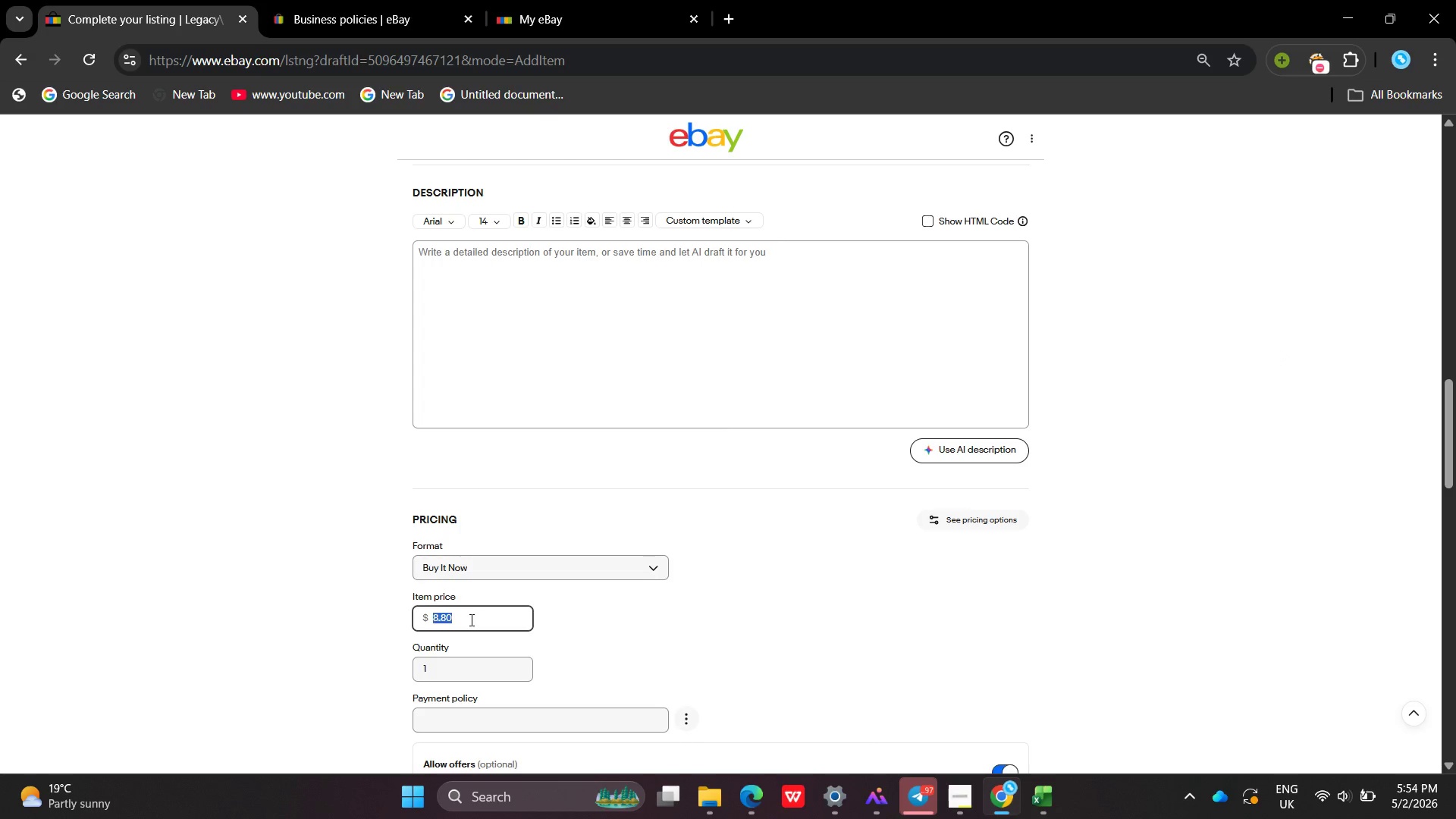 
left_click_drag(start_coordinate=[470, 620], to_coordinate=[359, 592])
 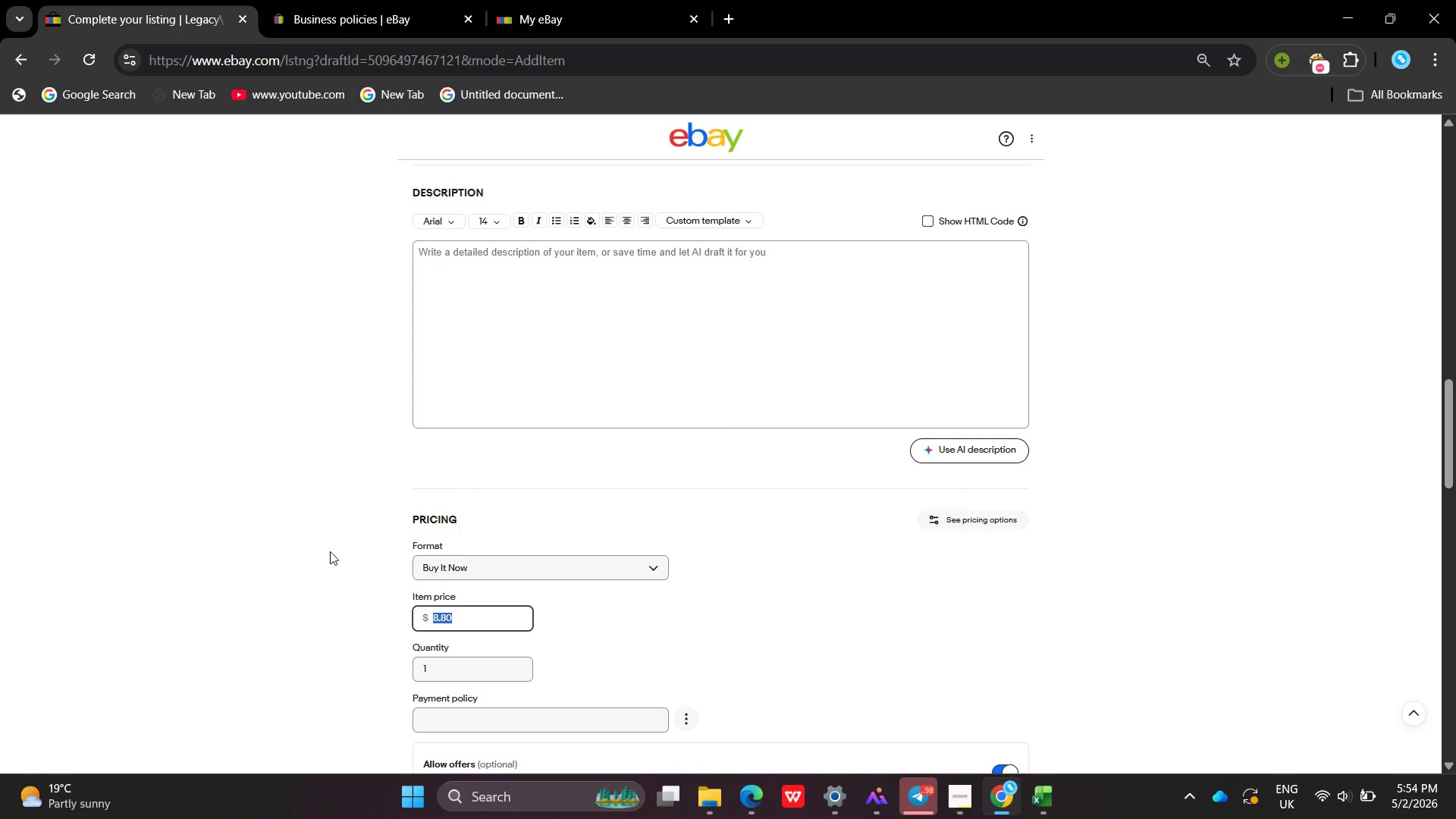 
key(Backspace)
type(119.9)
 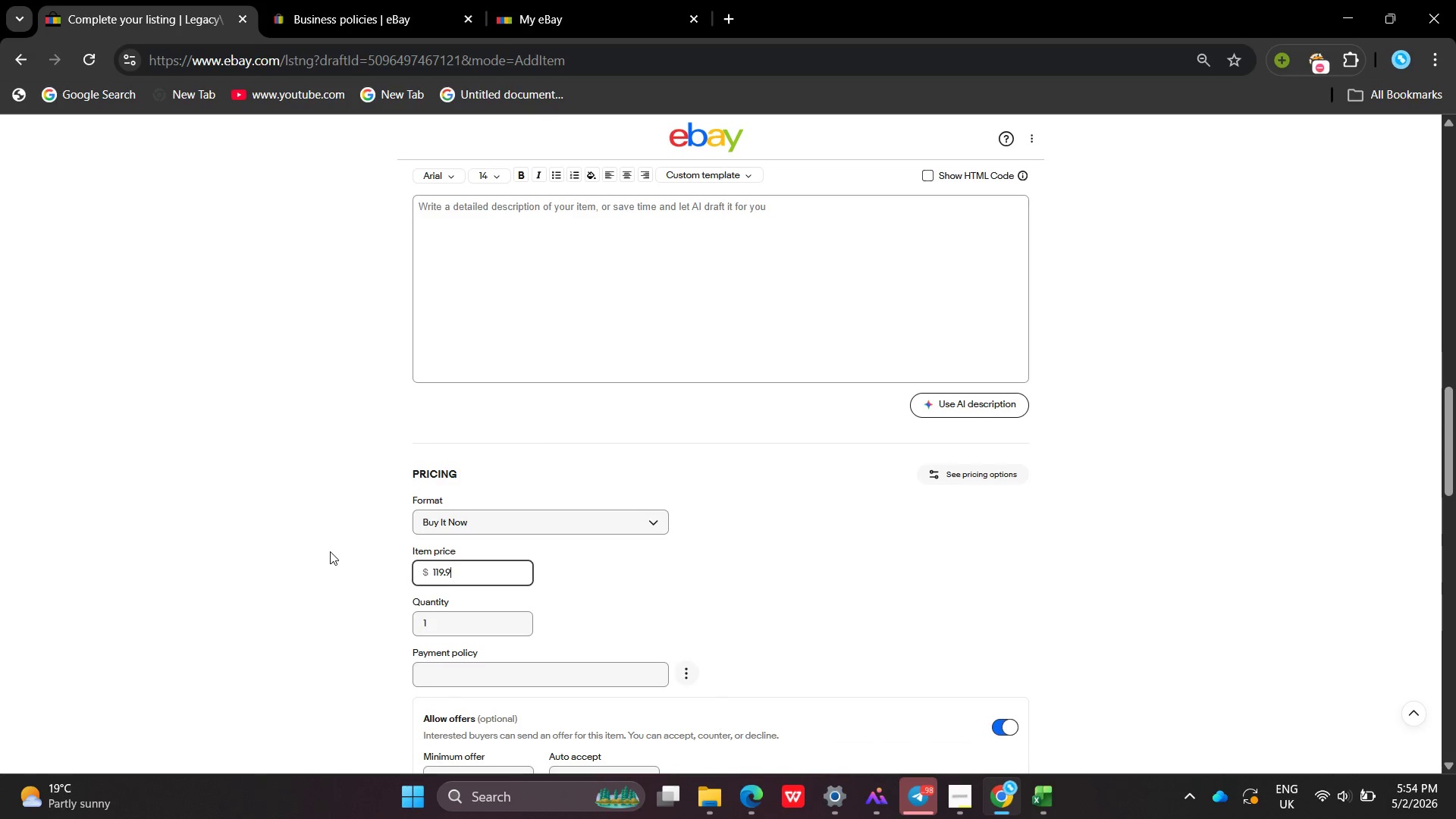 
left_click([429, 218])
 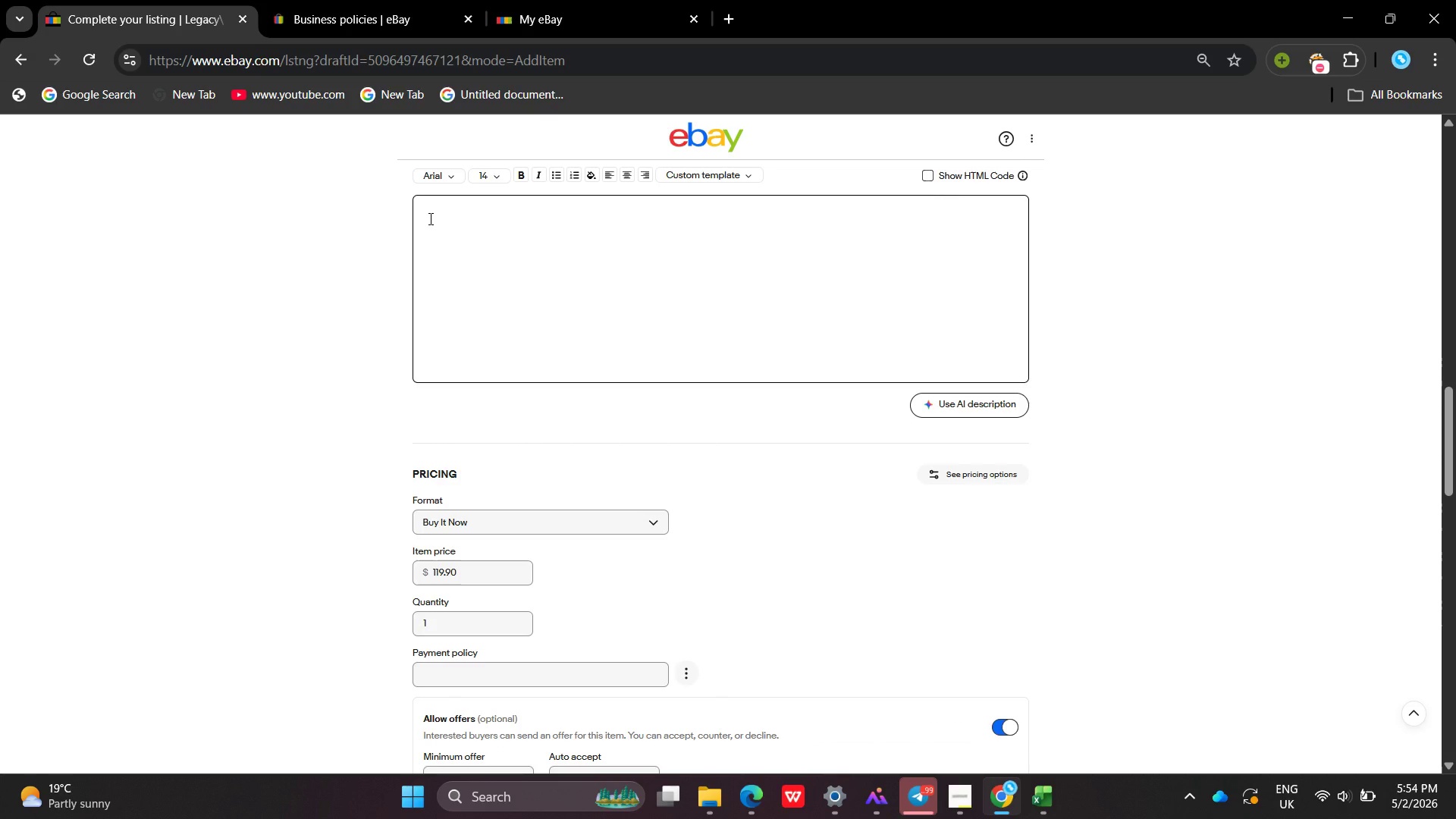 
wait(5.16)
 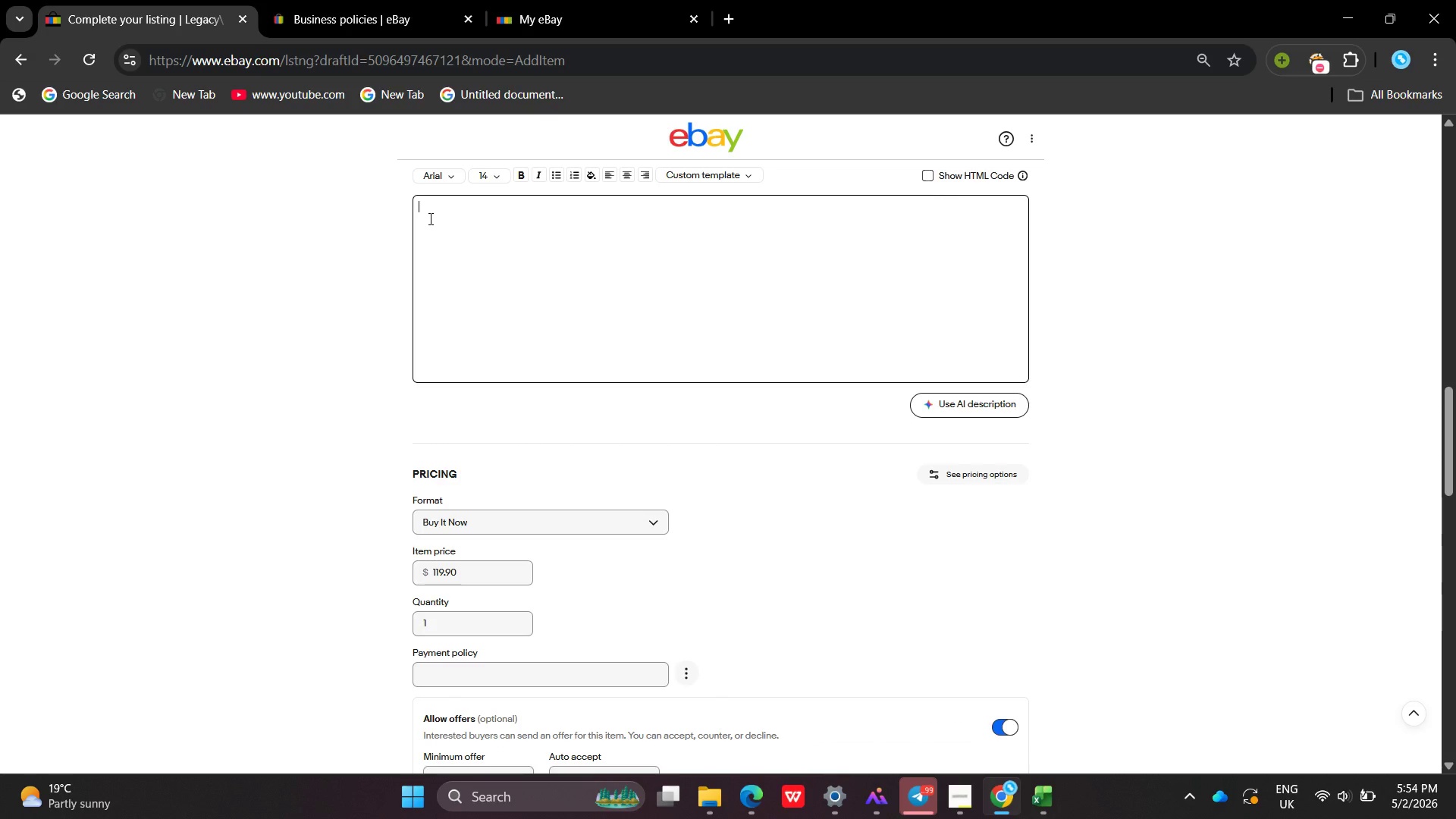 
type(Immigration Bindr designed to organize fian)
 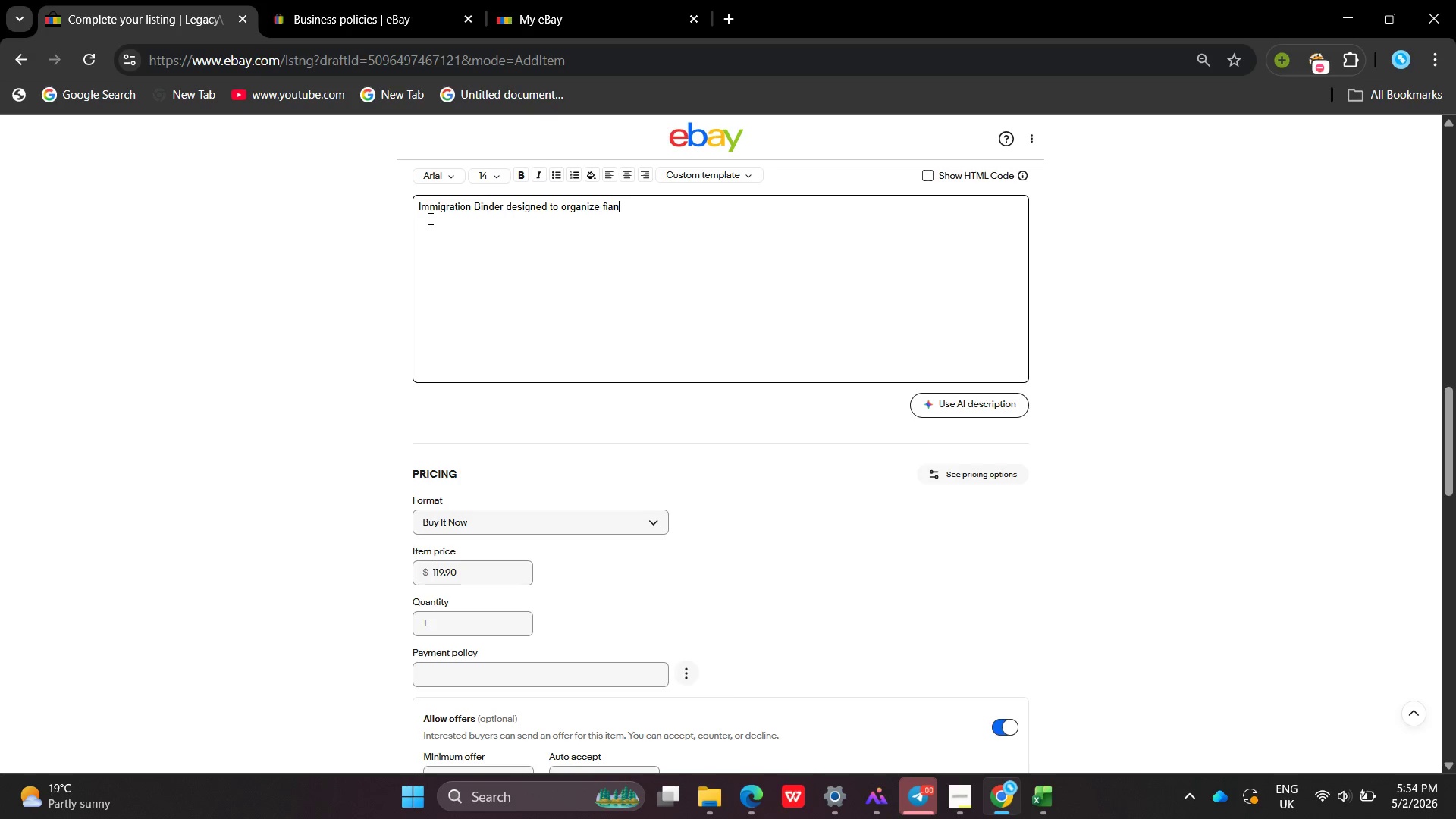 
hold_key(key=C, duration=0.31)
 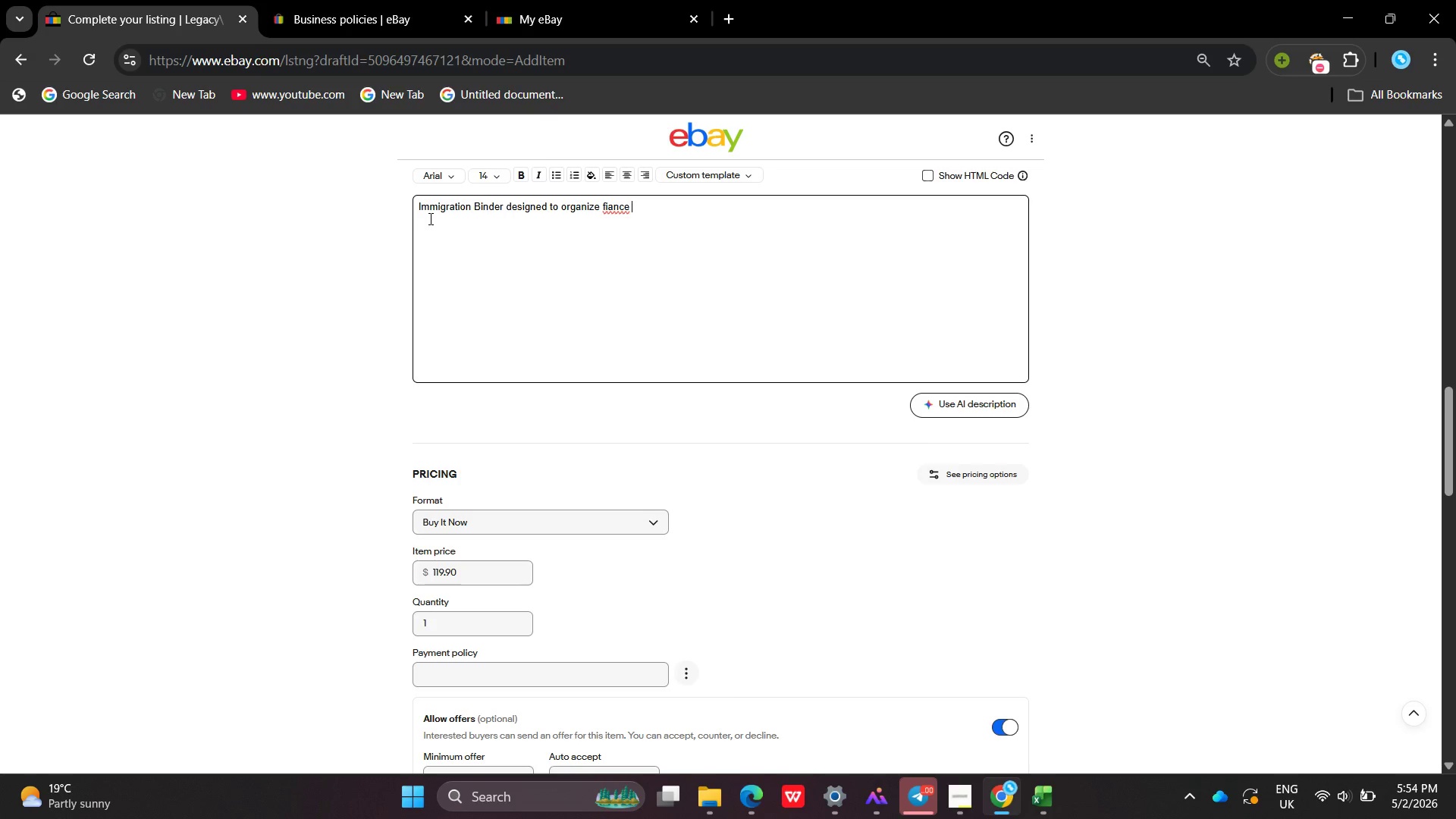 
type(e visa Application documentation )
 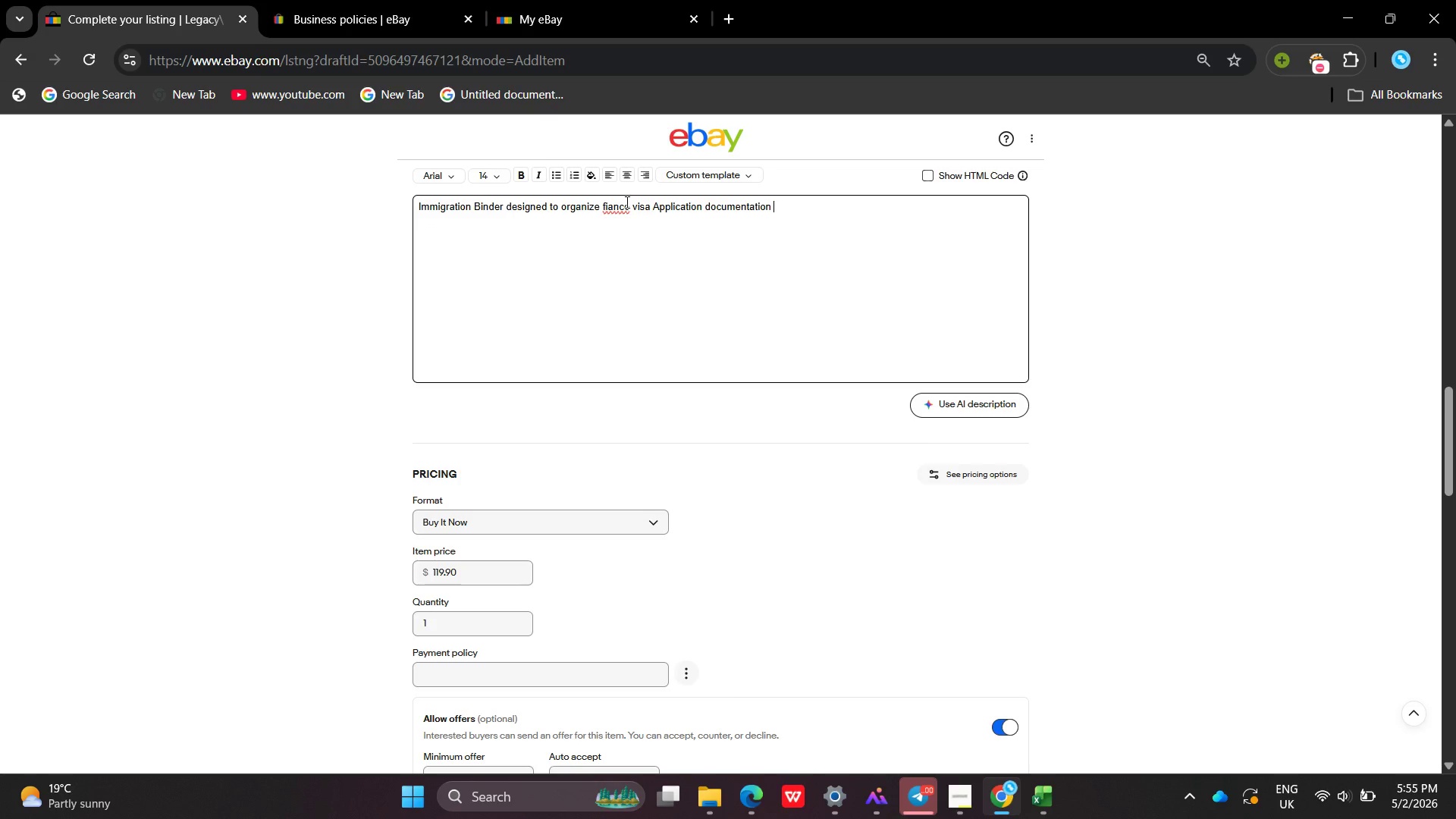 
right_click([673, 270])
 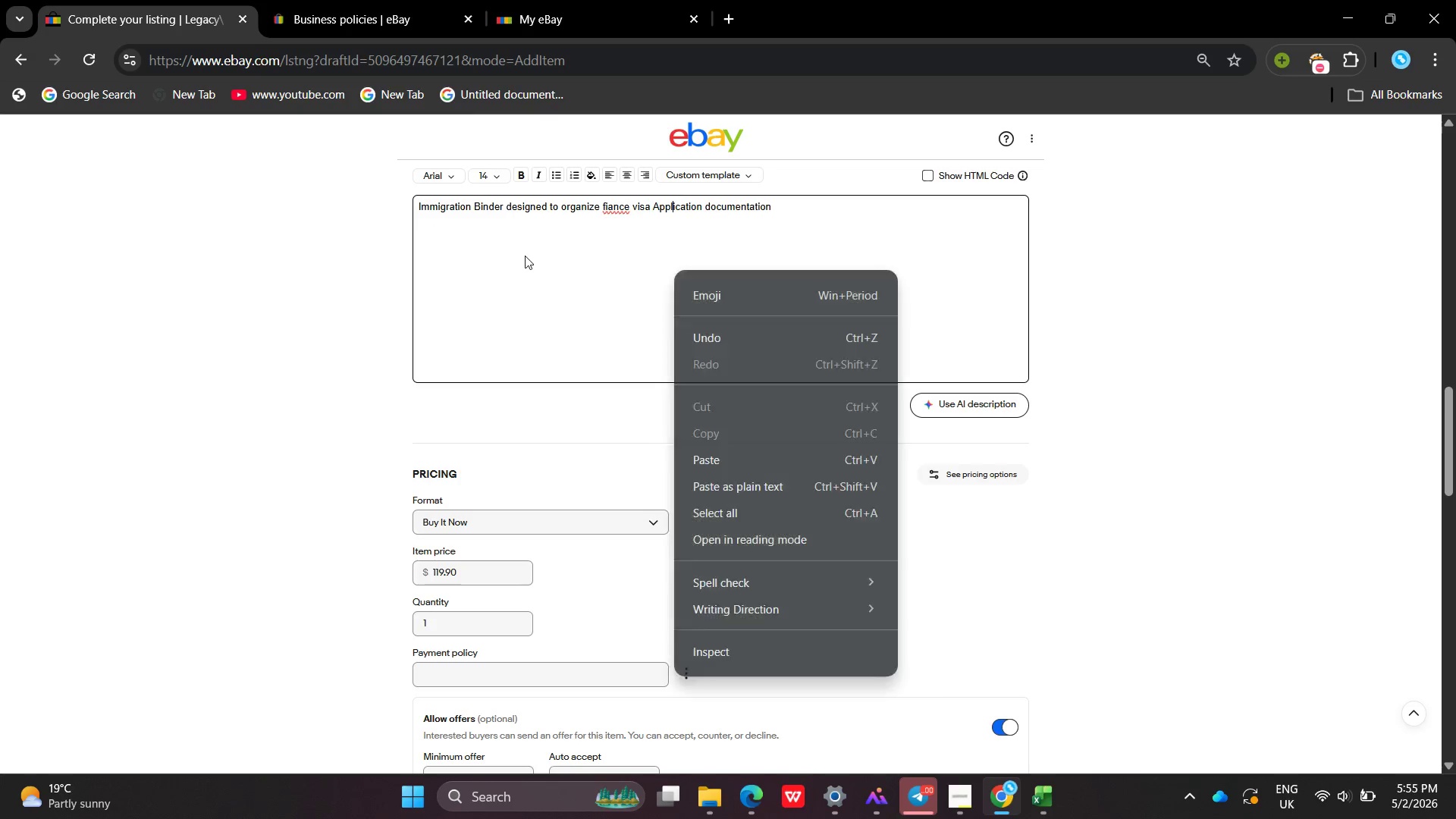 
left_click([525, 256])
 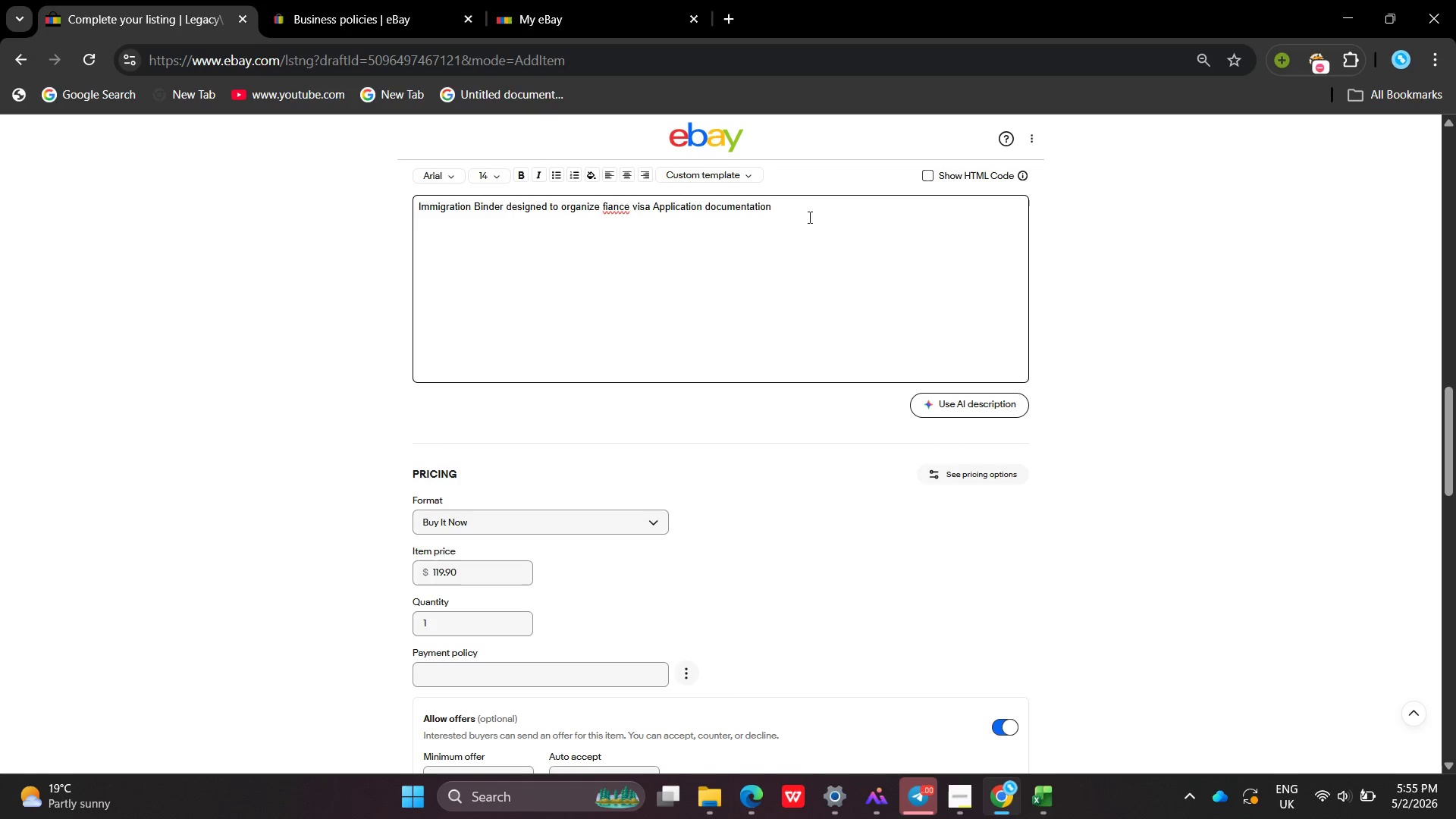 
left_click([819, 215])
 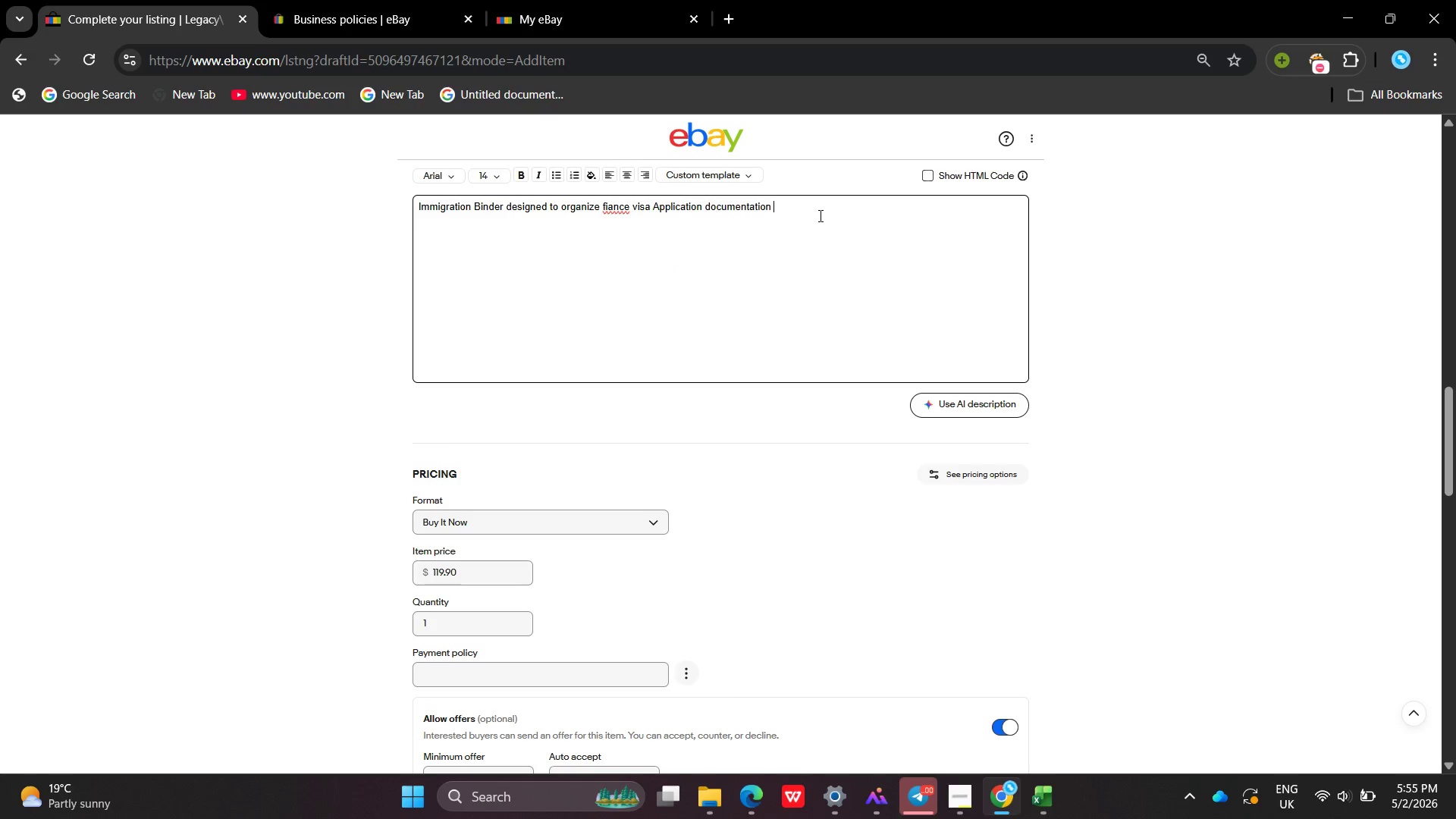 
key(BracketRight)
 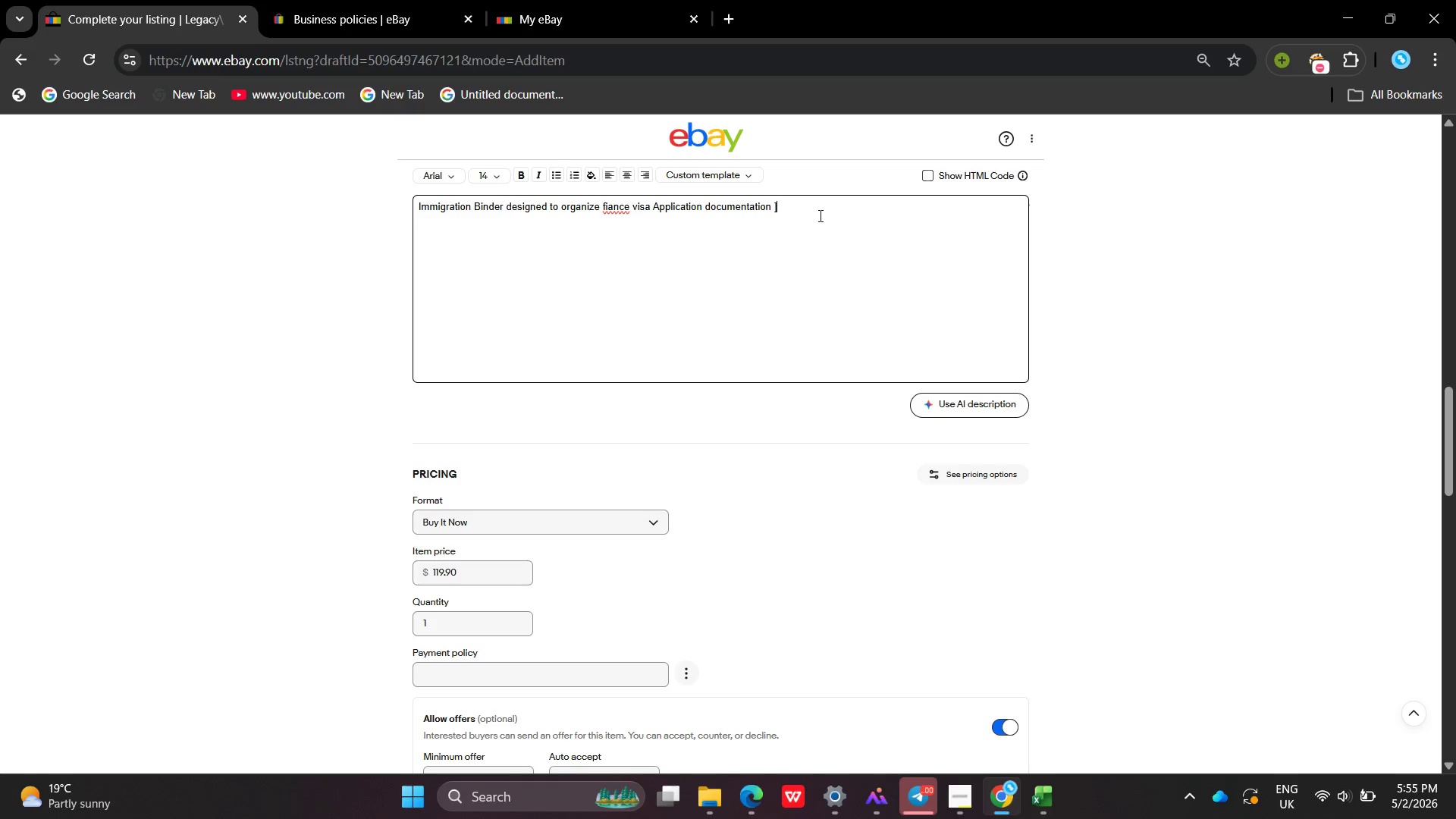 
key(BracketRight)
 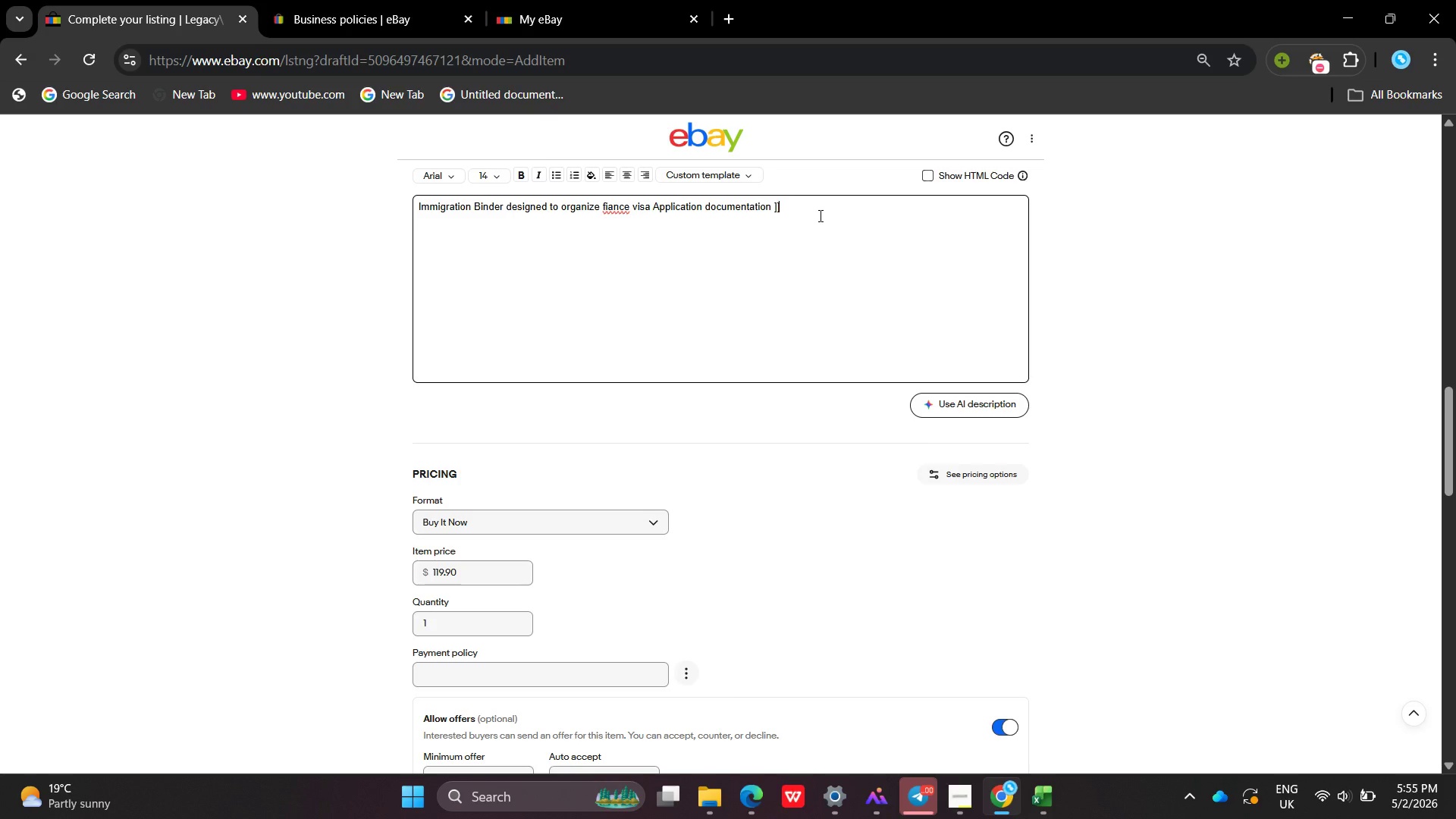 
key(Backspace)
 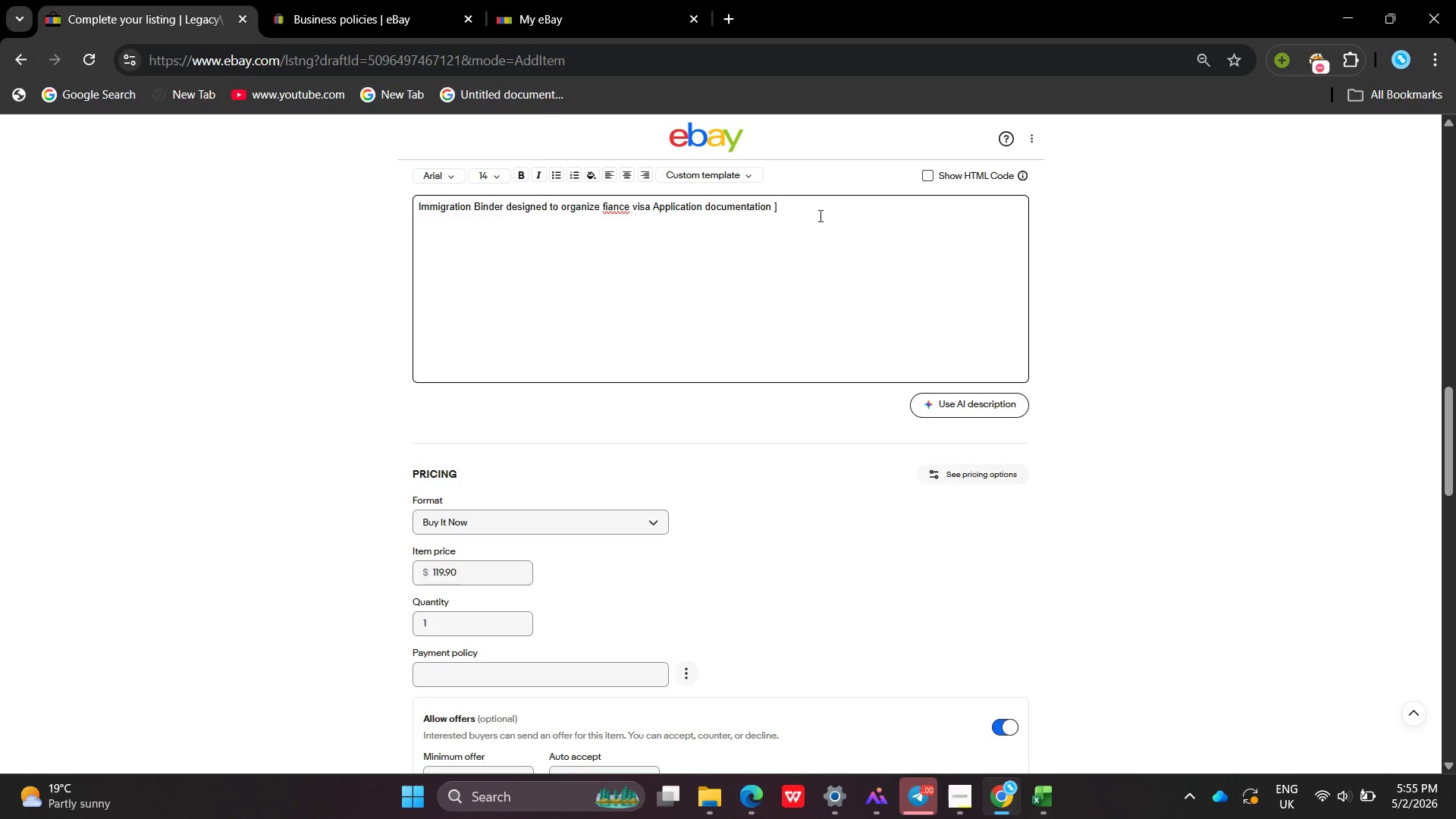 
key(Backspace)
 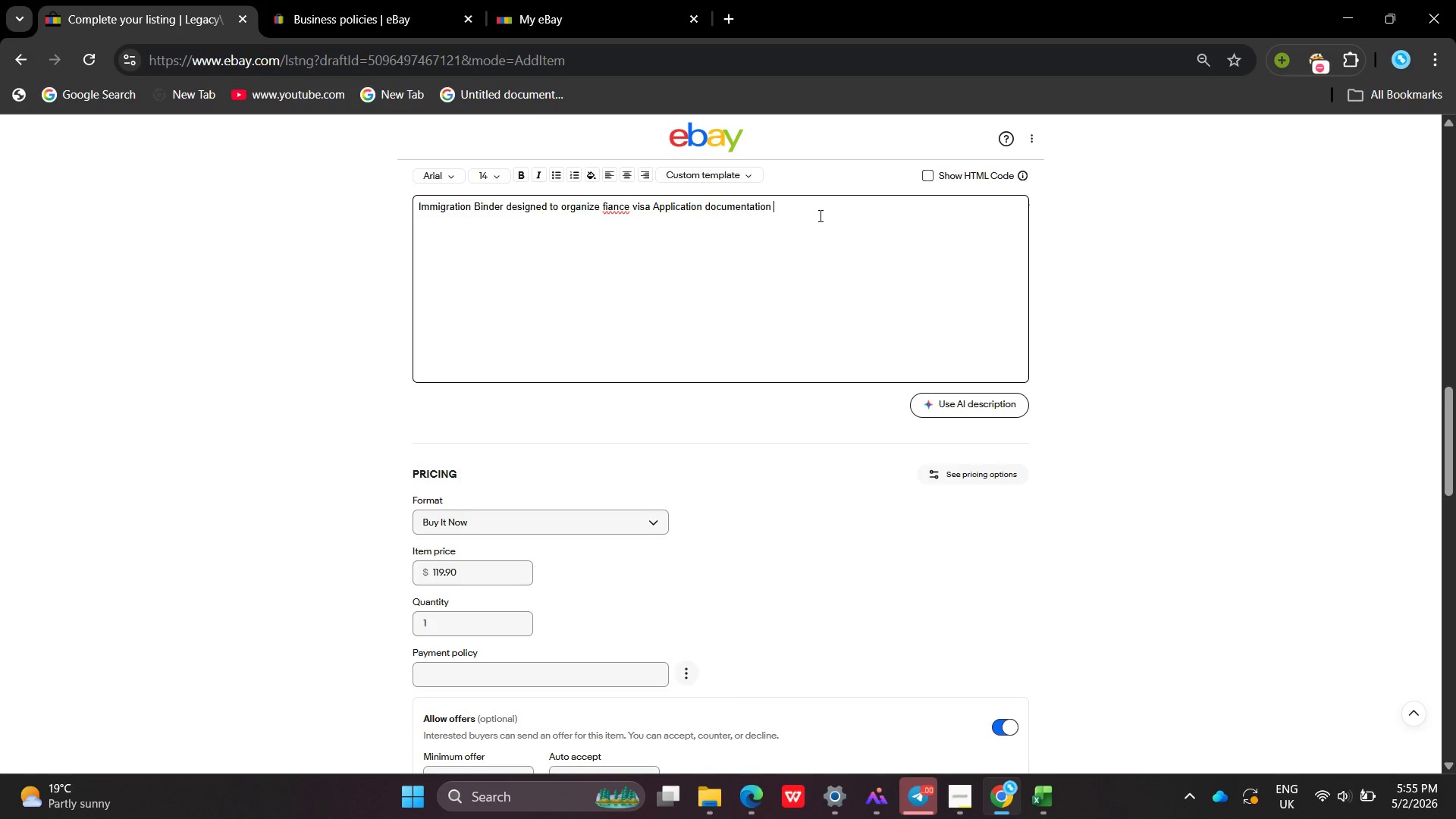 
key(Enter)
 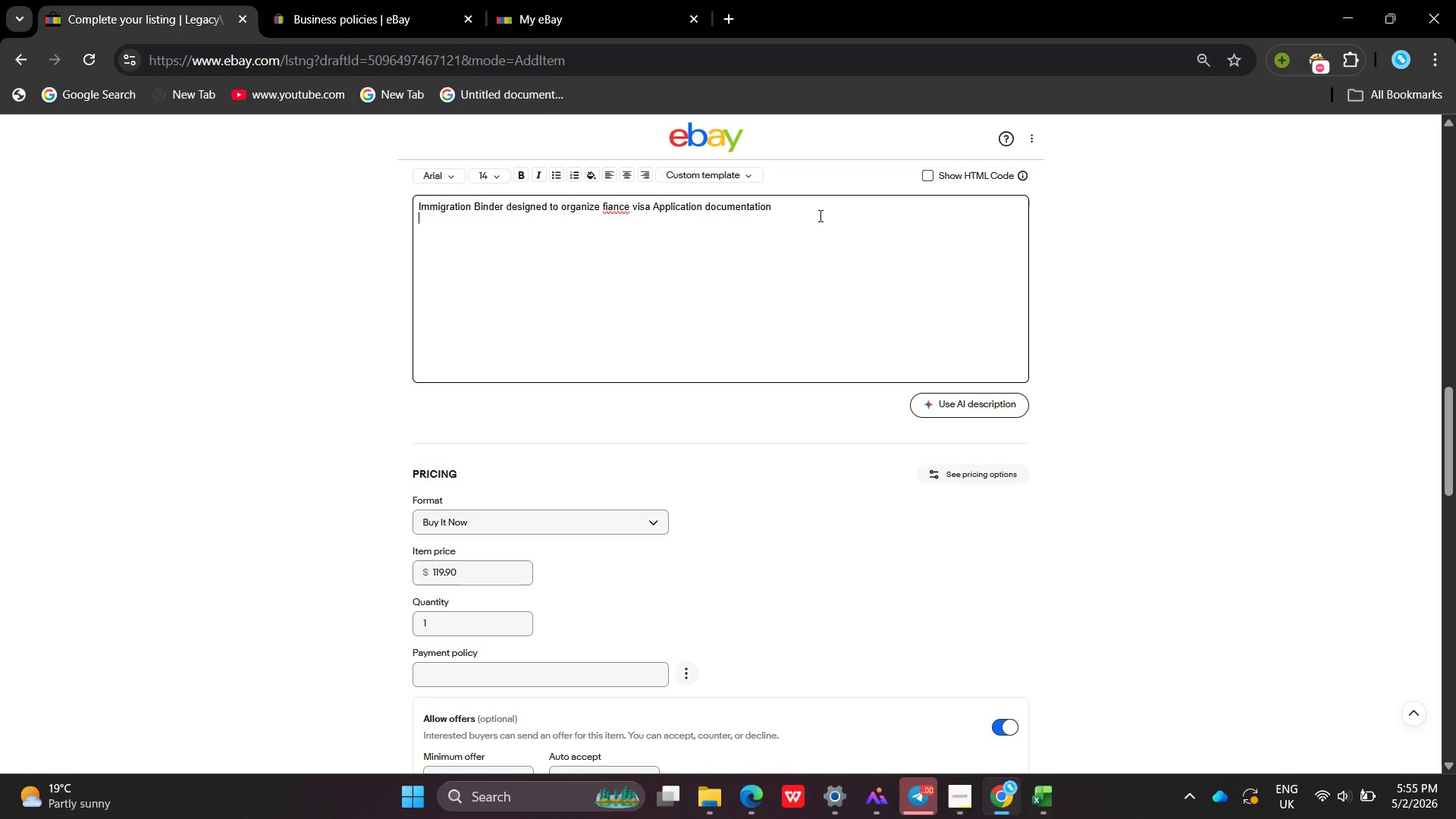 
key(Enter)
 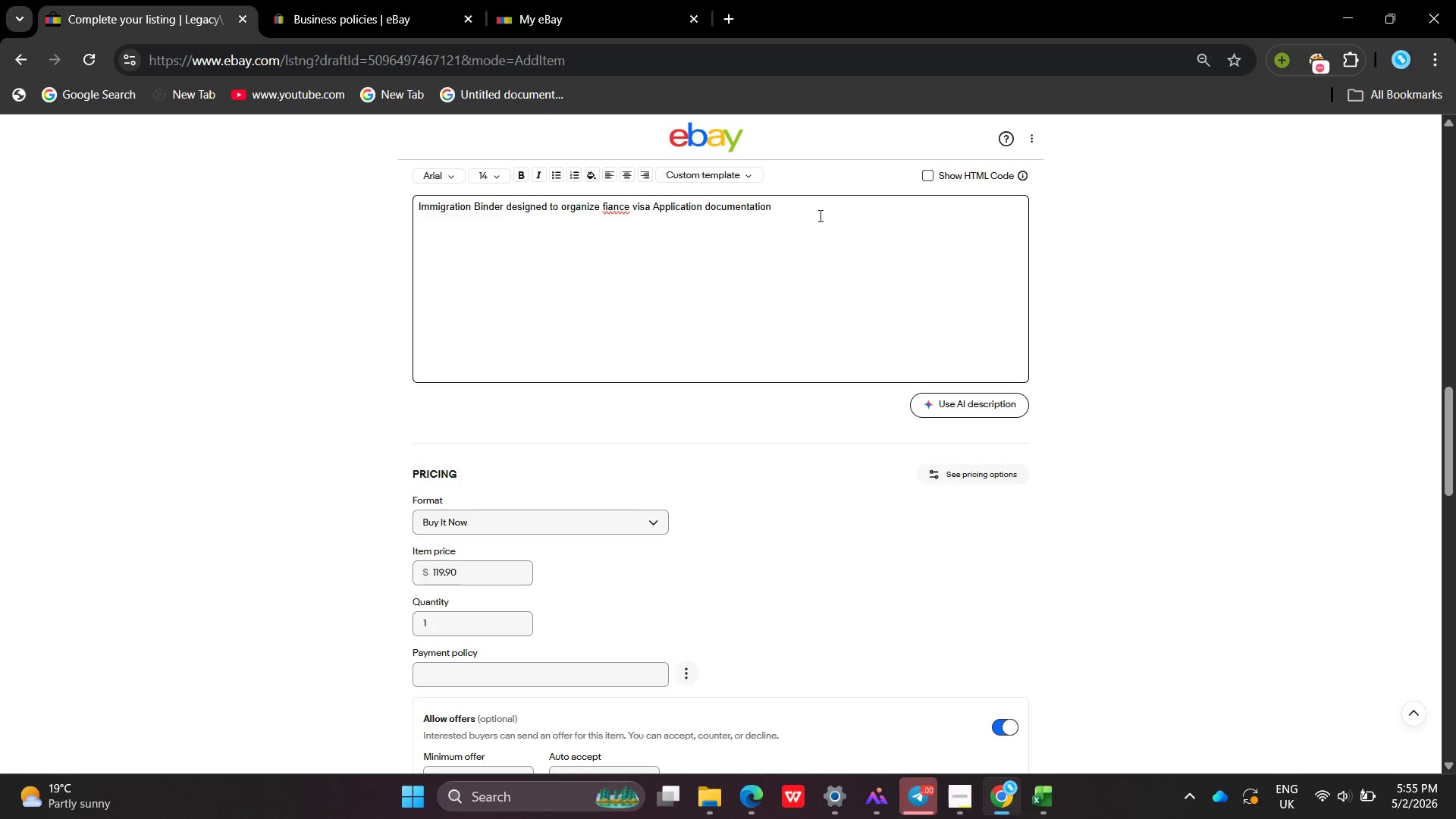 
type(Legal Disclaimer )
 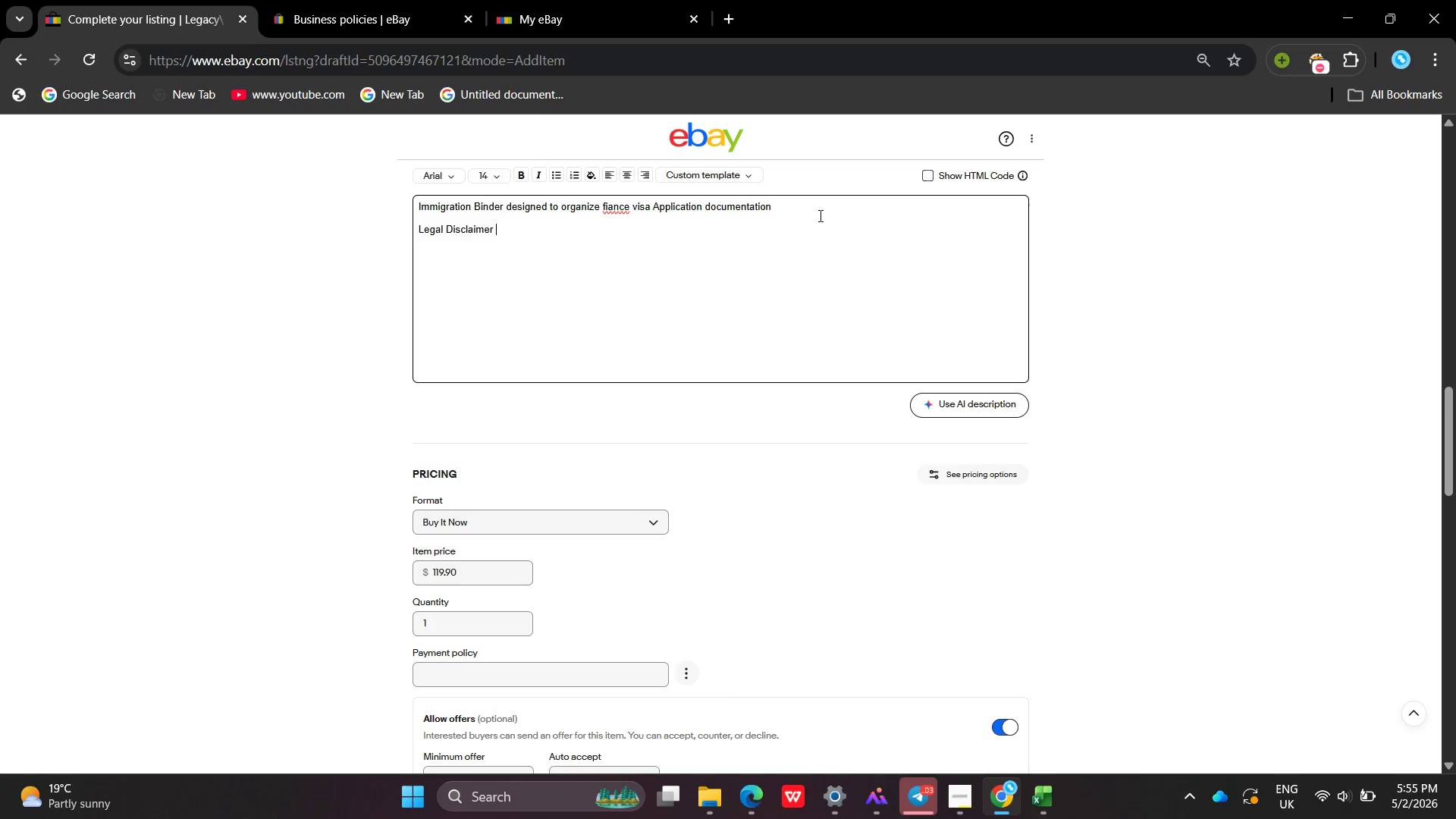 
key(Enter)
 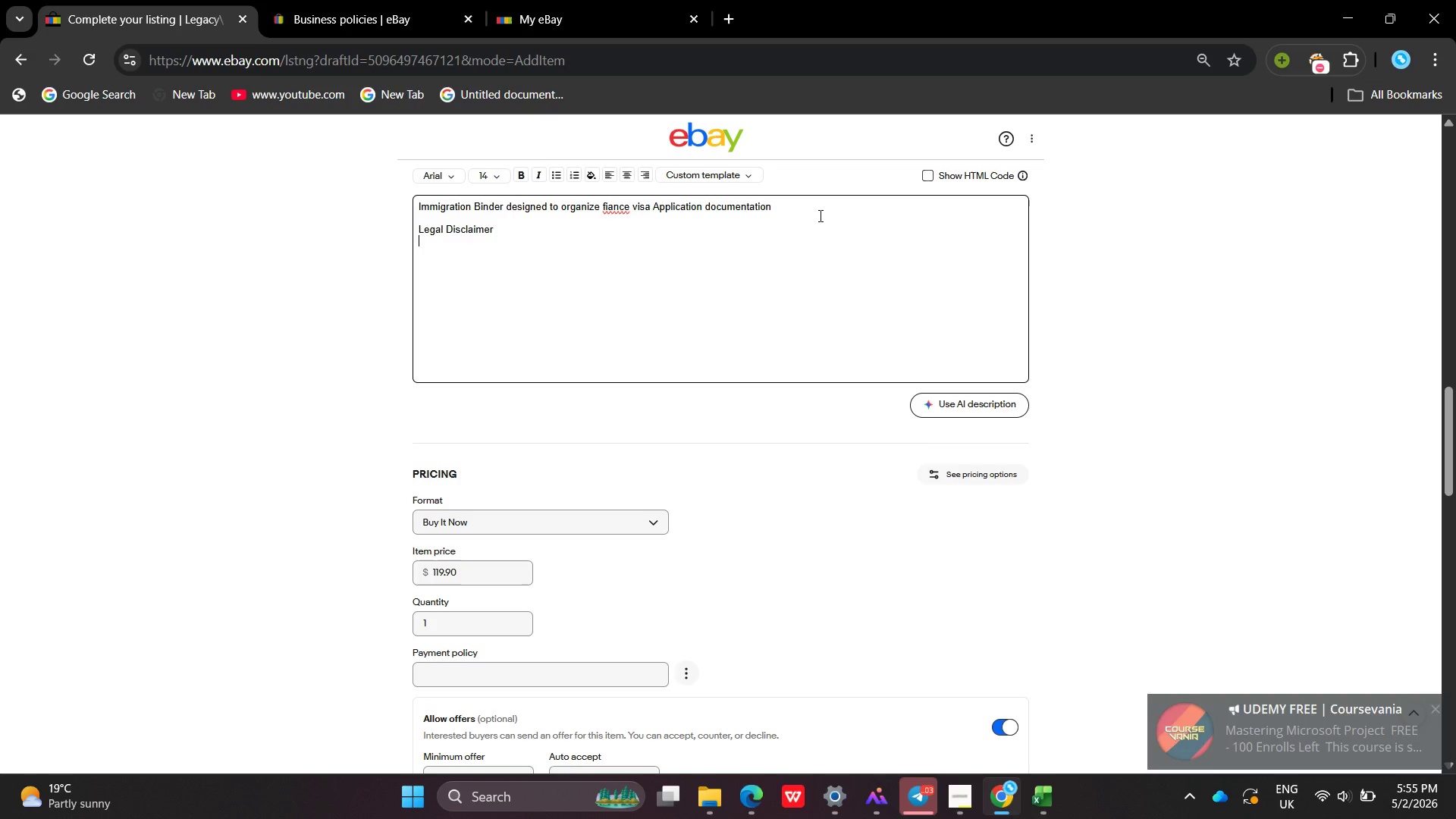 
type(This Product iss not a substitute )
 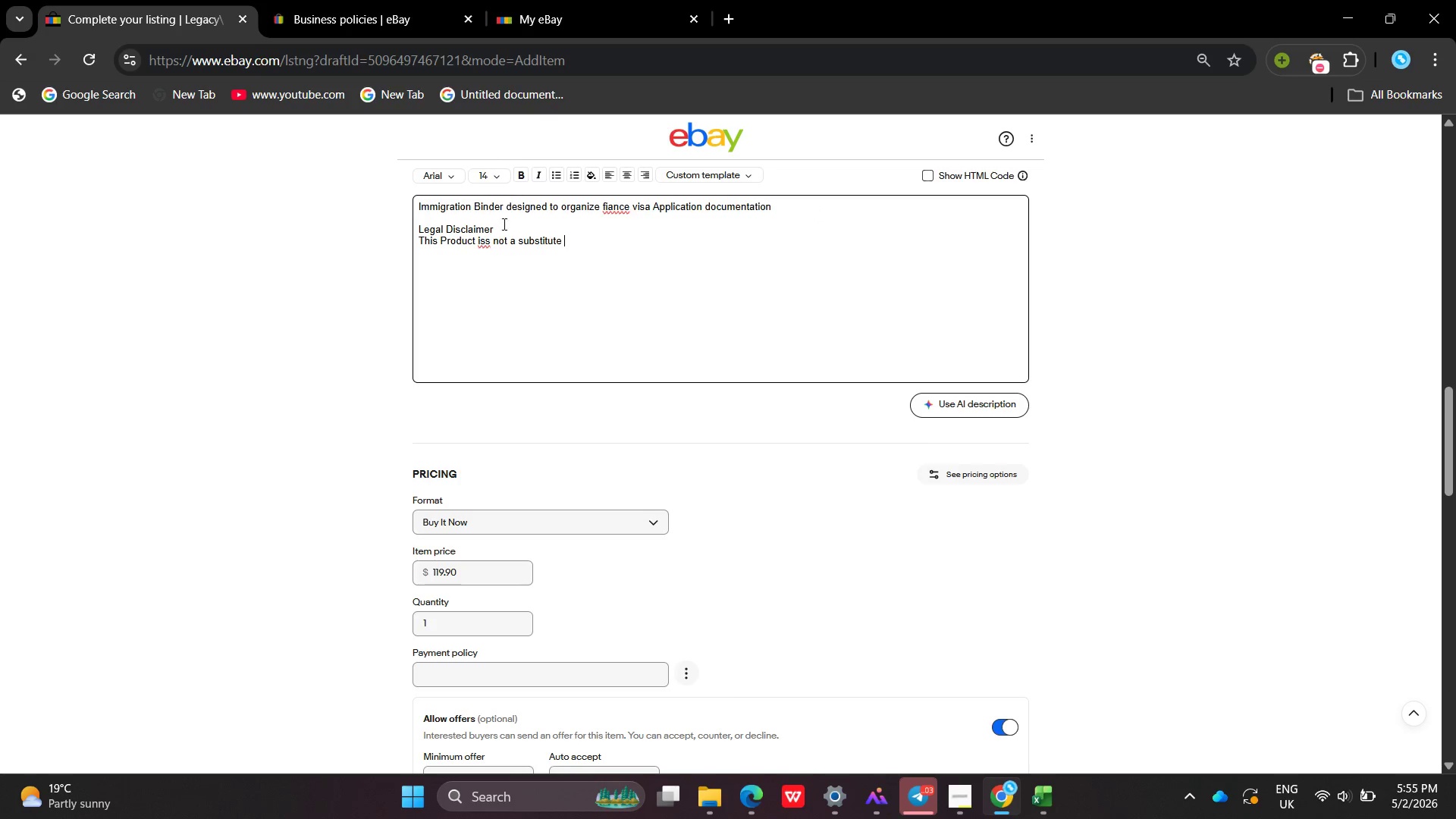 
left_click([491, 235])
 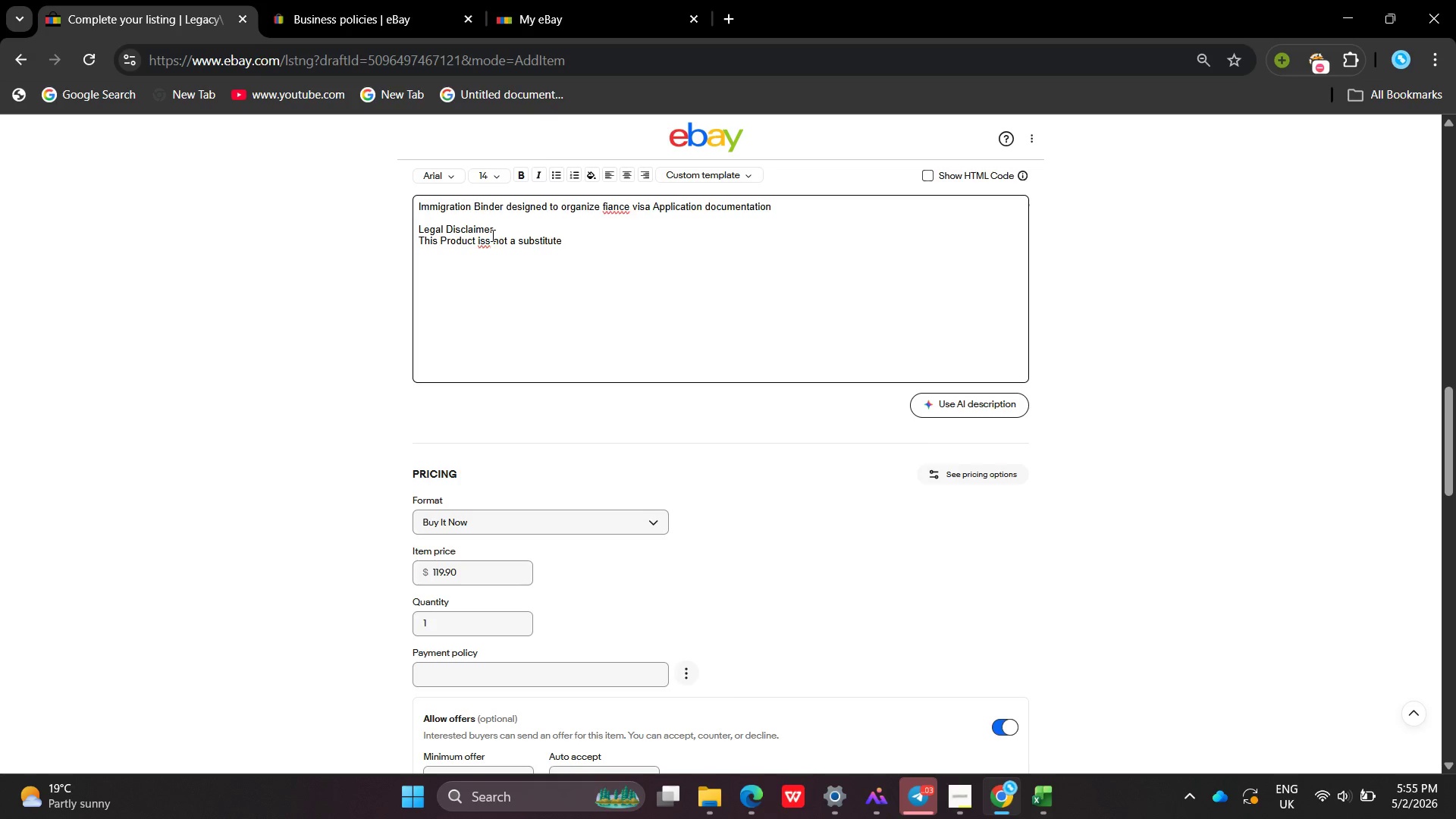 
key(Backspace)
 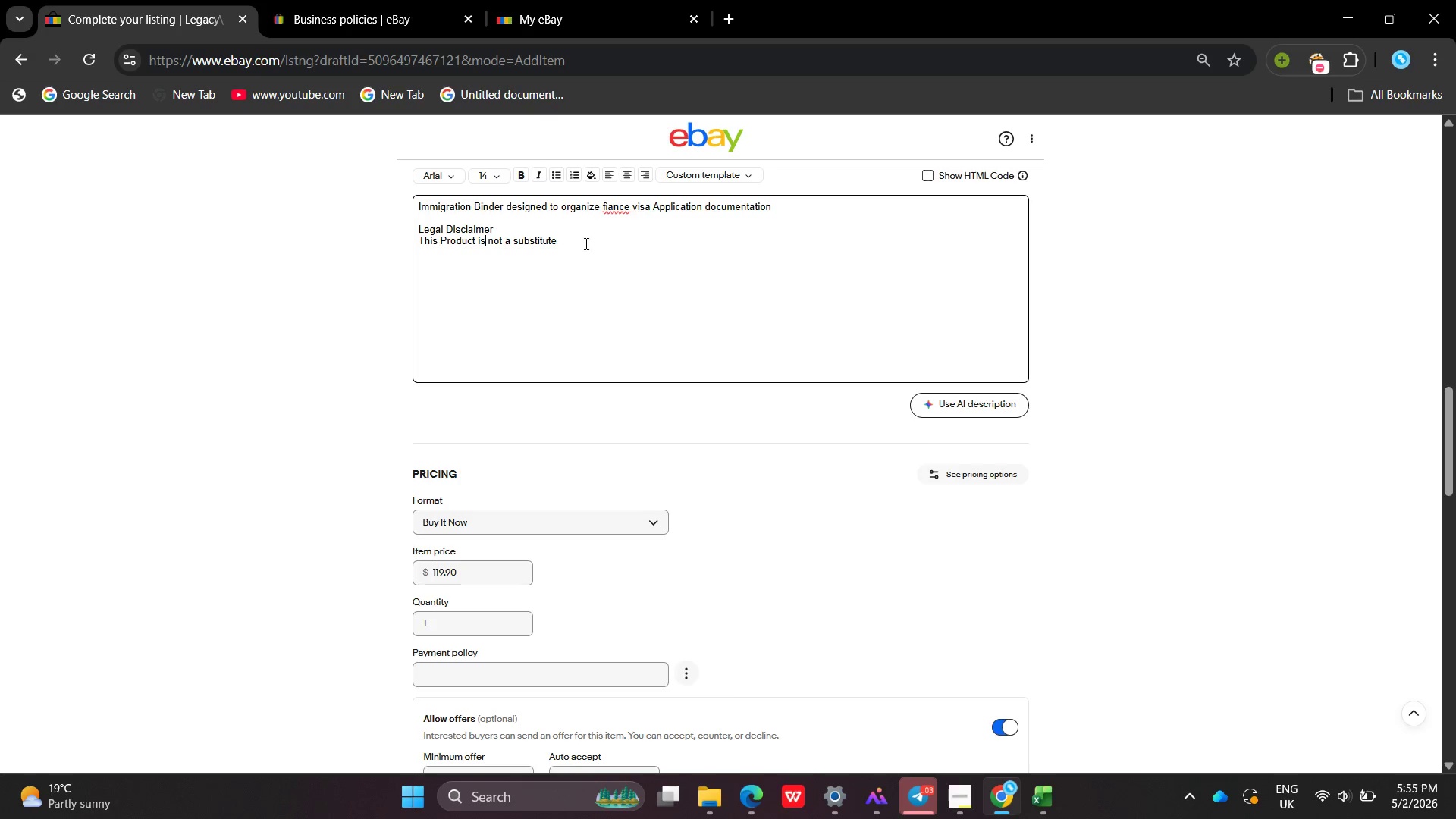 
left_click([585, 243])
 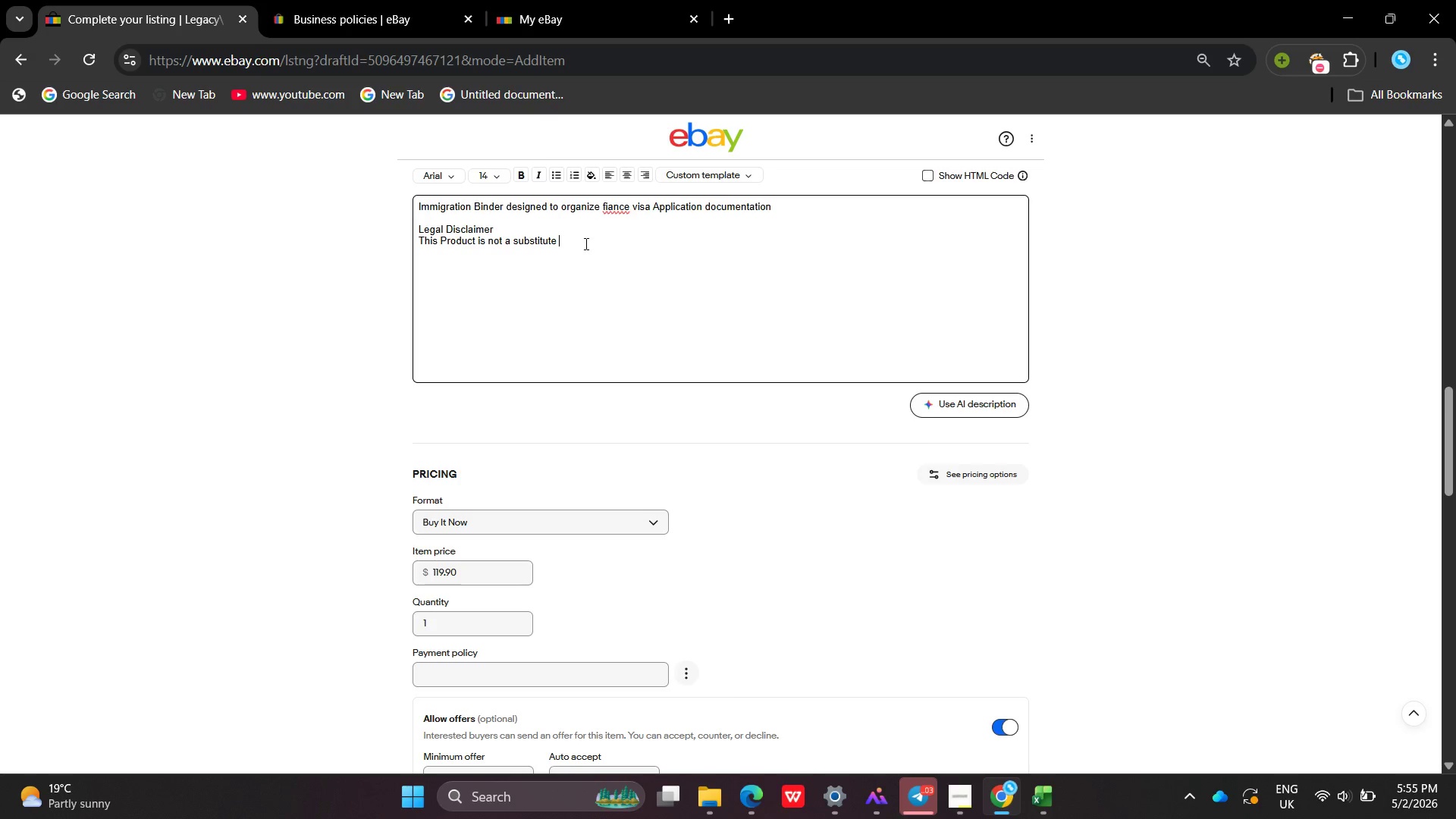 
type(for p)
 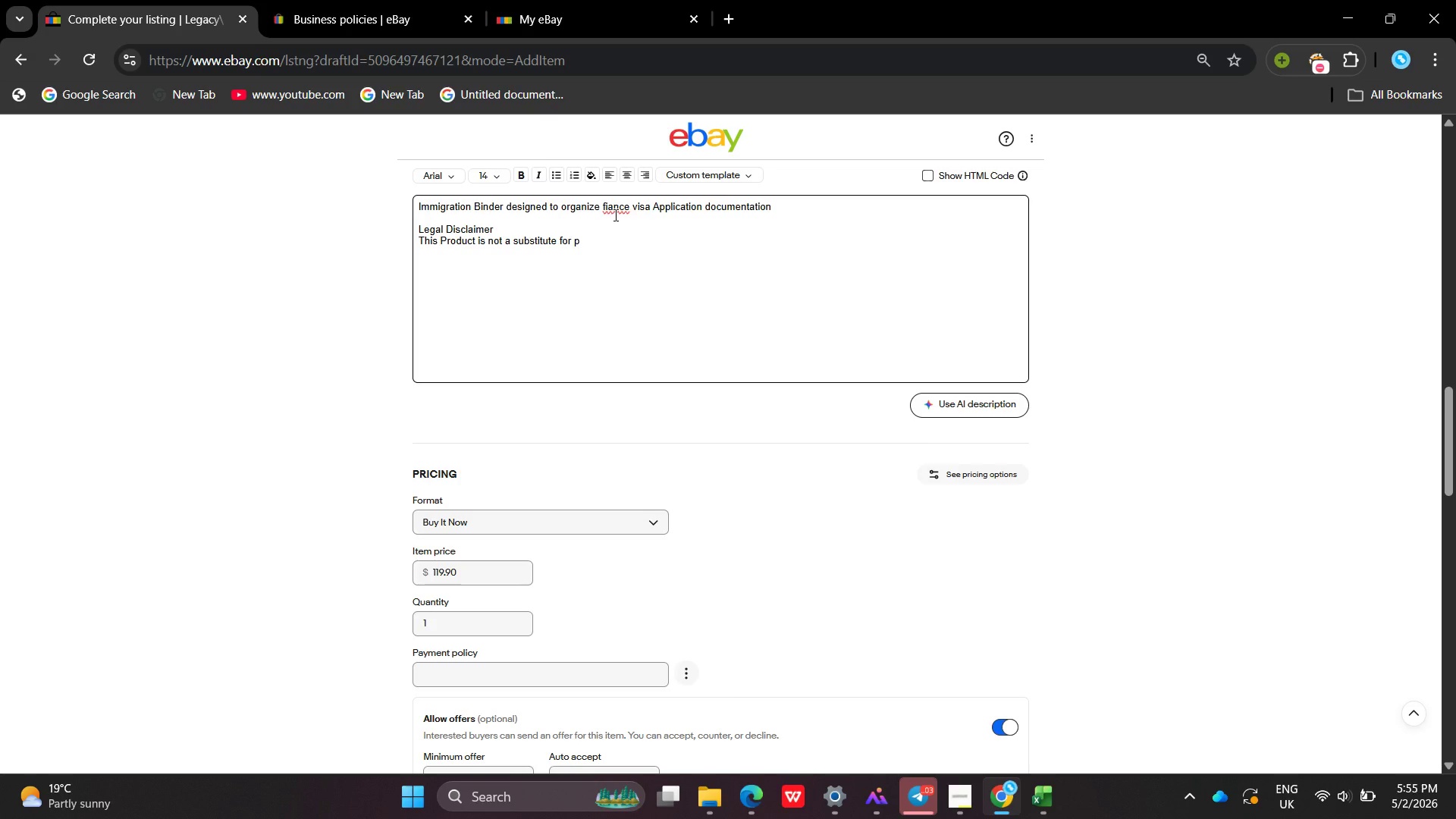 
type(rossional legal advie )
 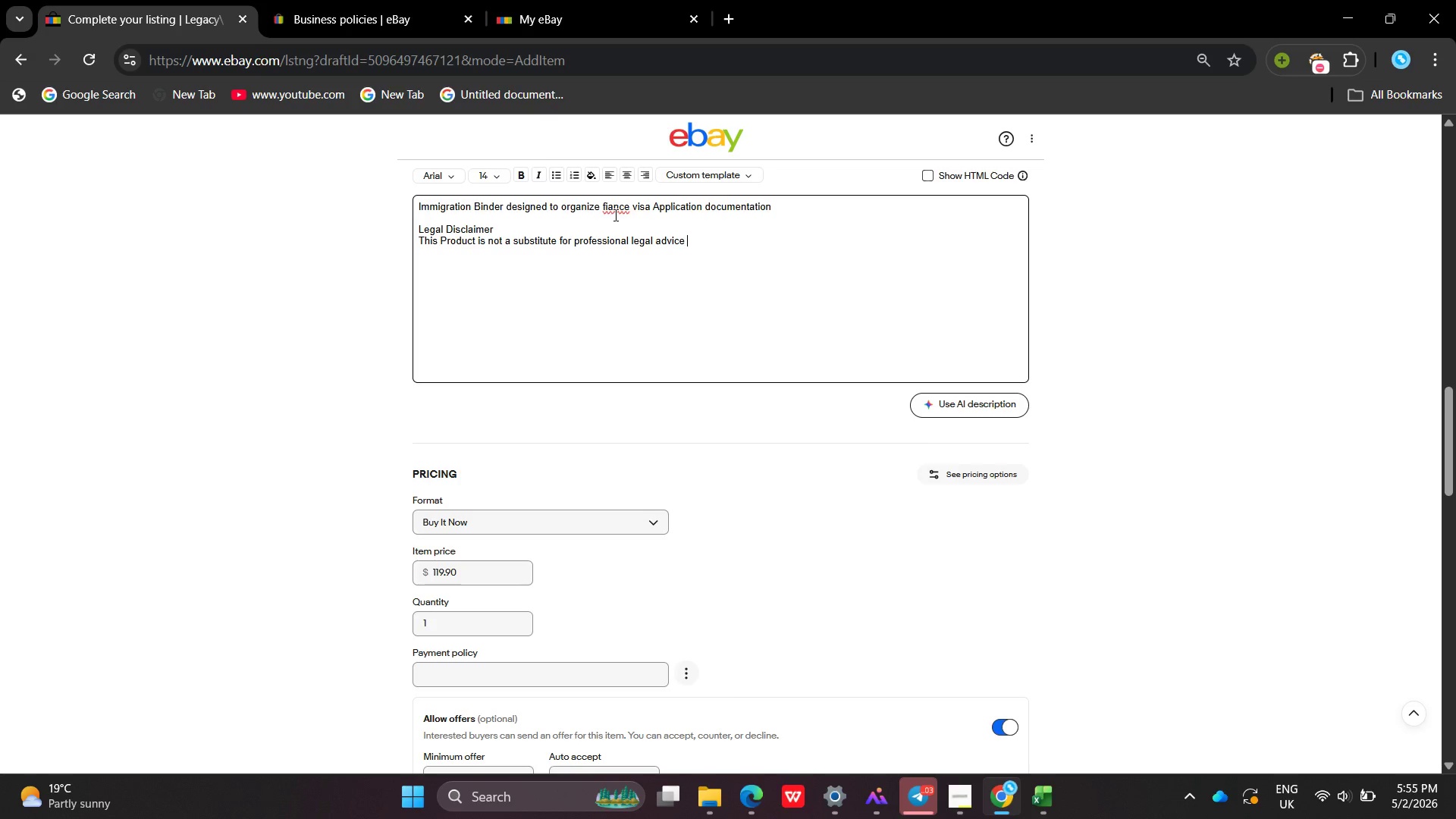 
hold_key(key=F, duration=0.41)
 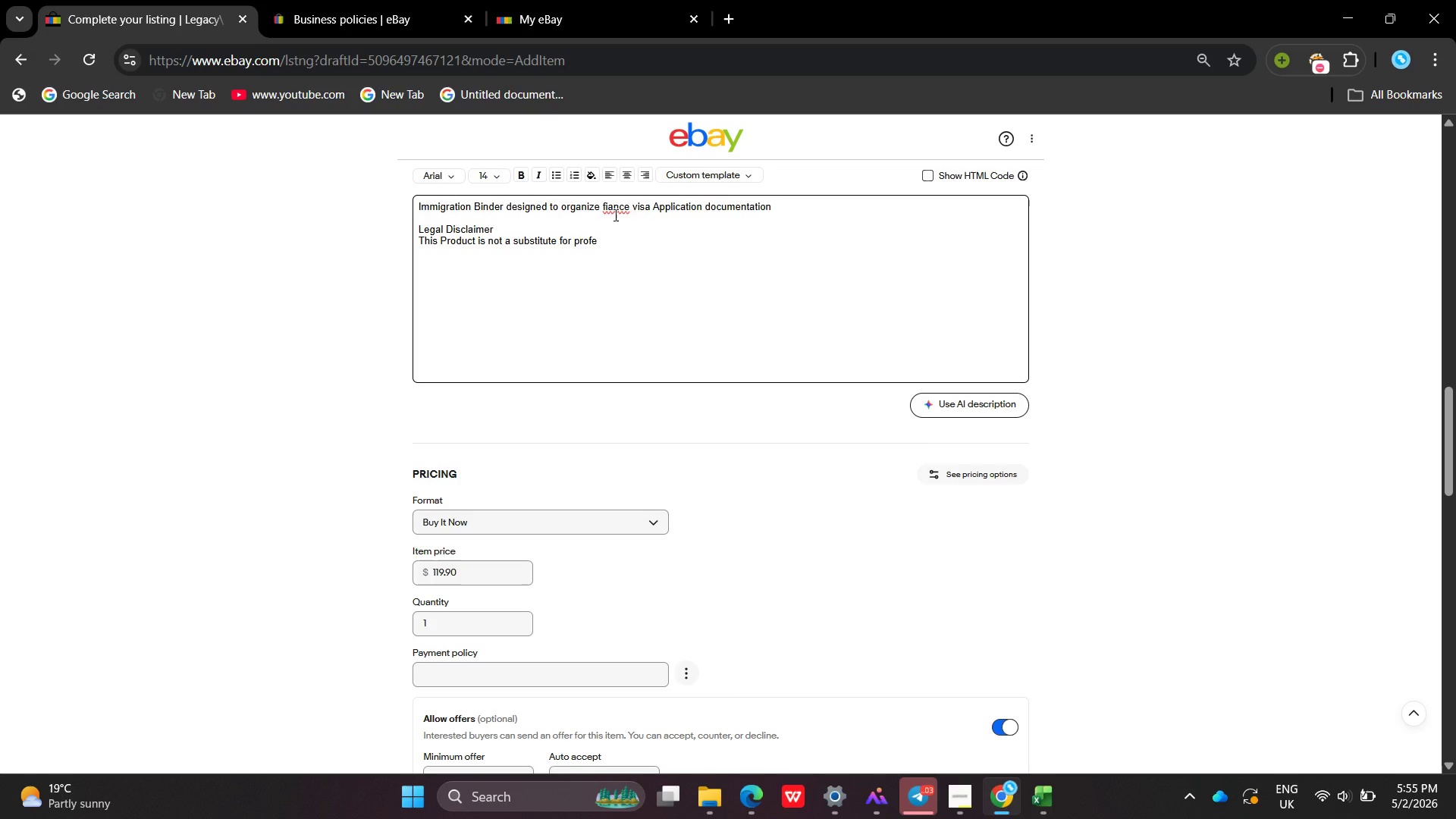 
hold_key(key=C, duration=0.31)
 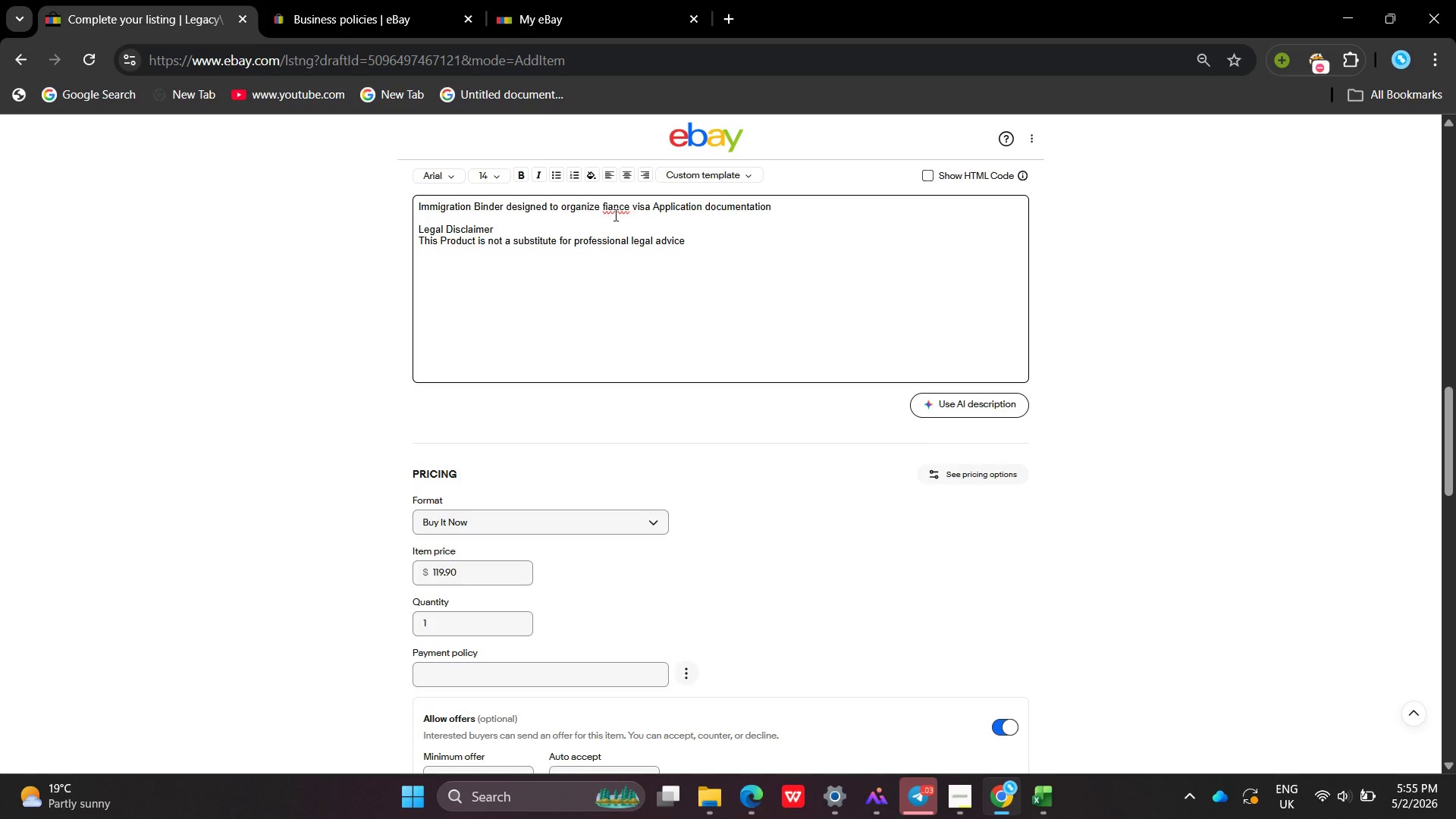 
key(Period)
 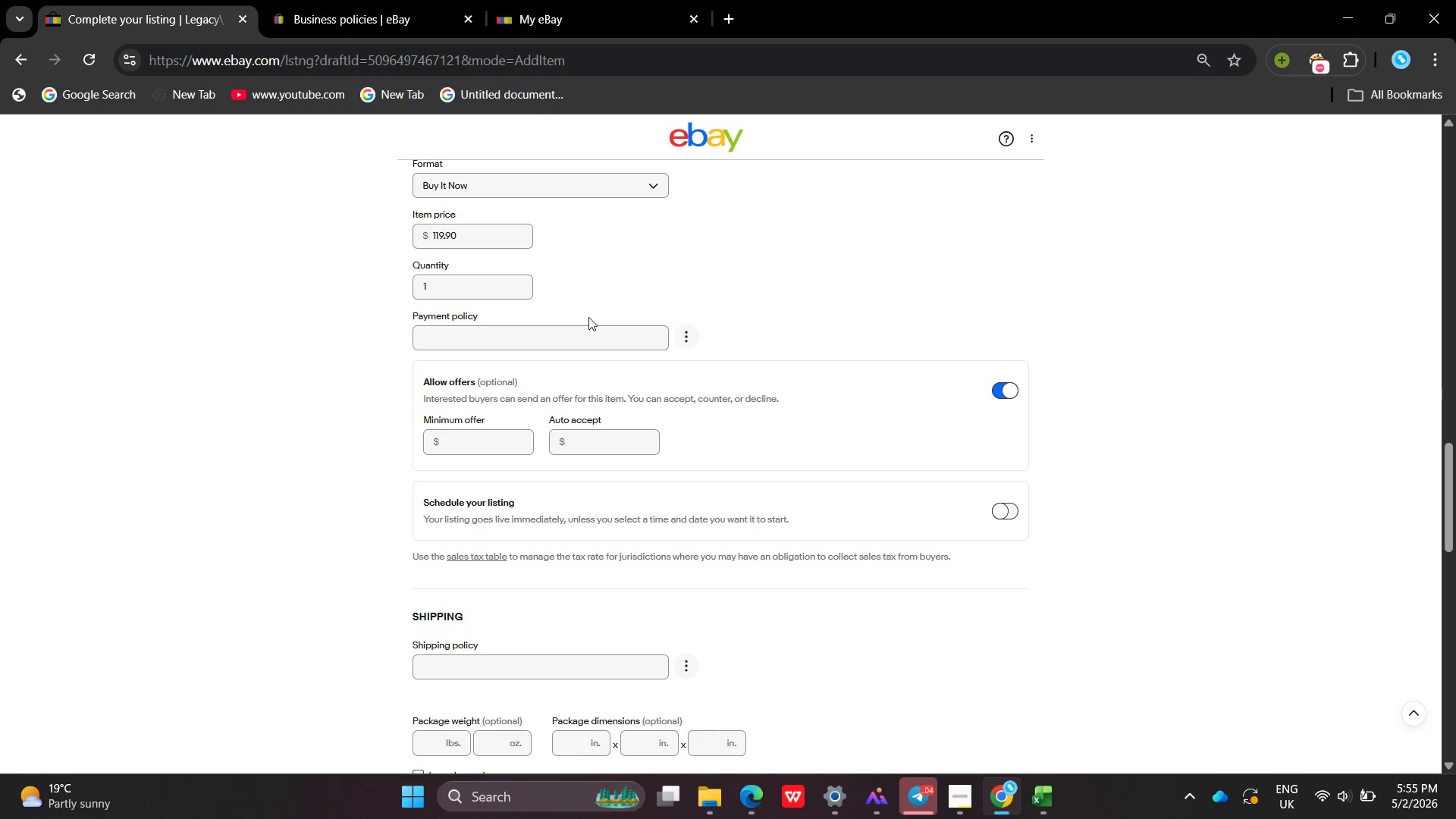 
left_click([577, 336])
 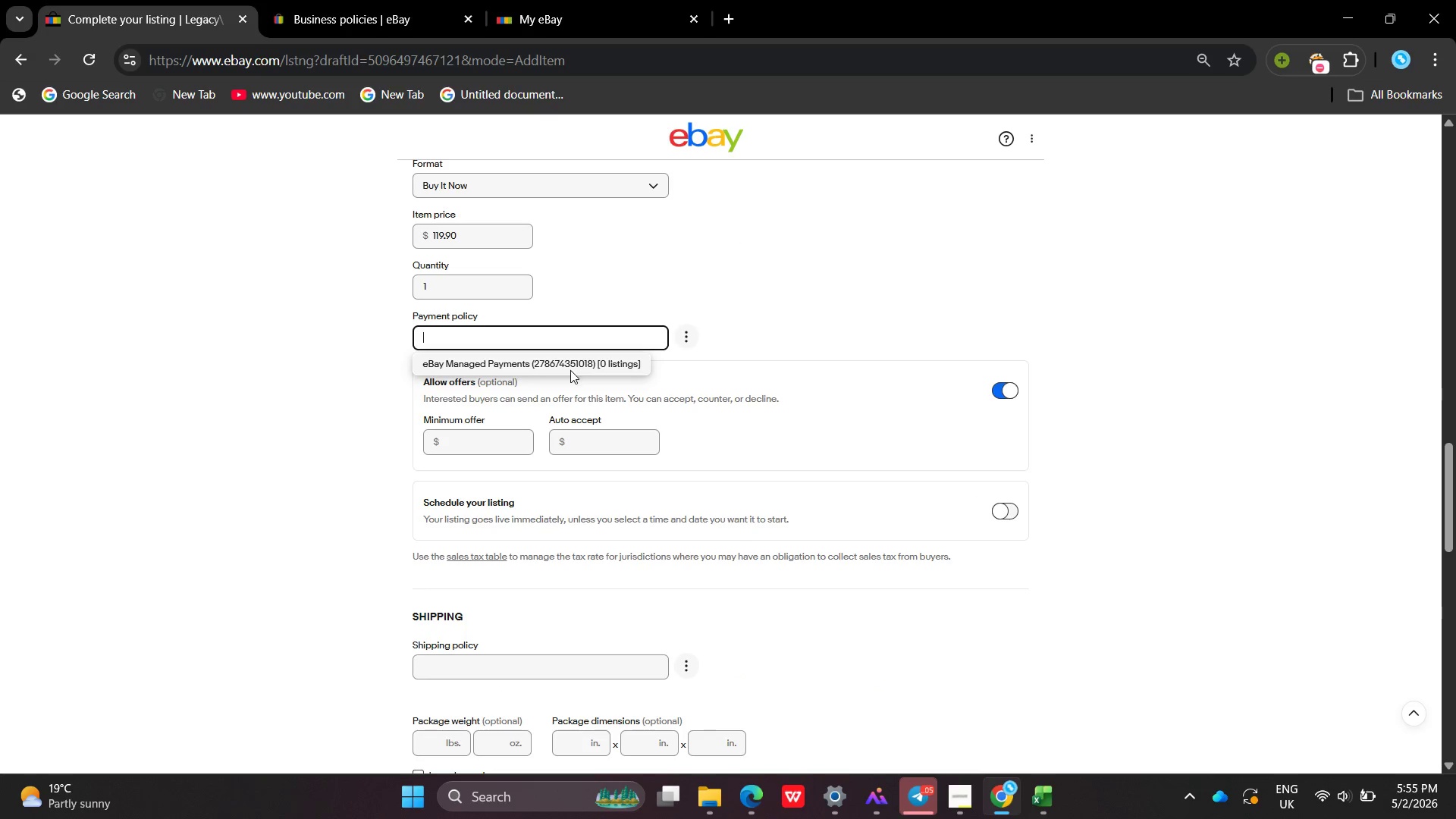 
left_click([570, 370])
 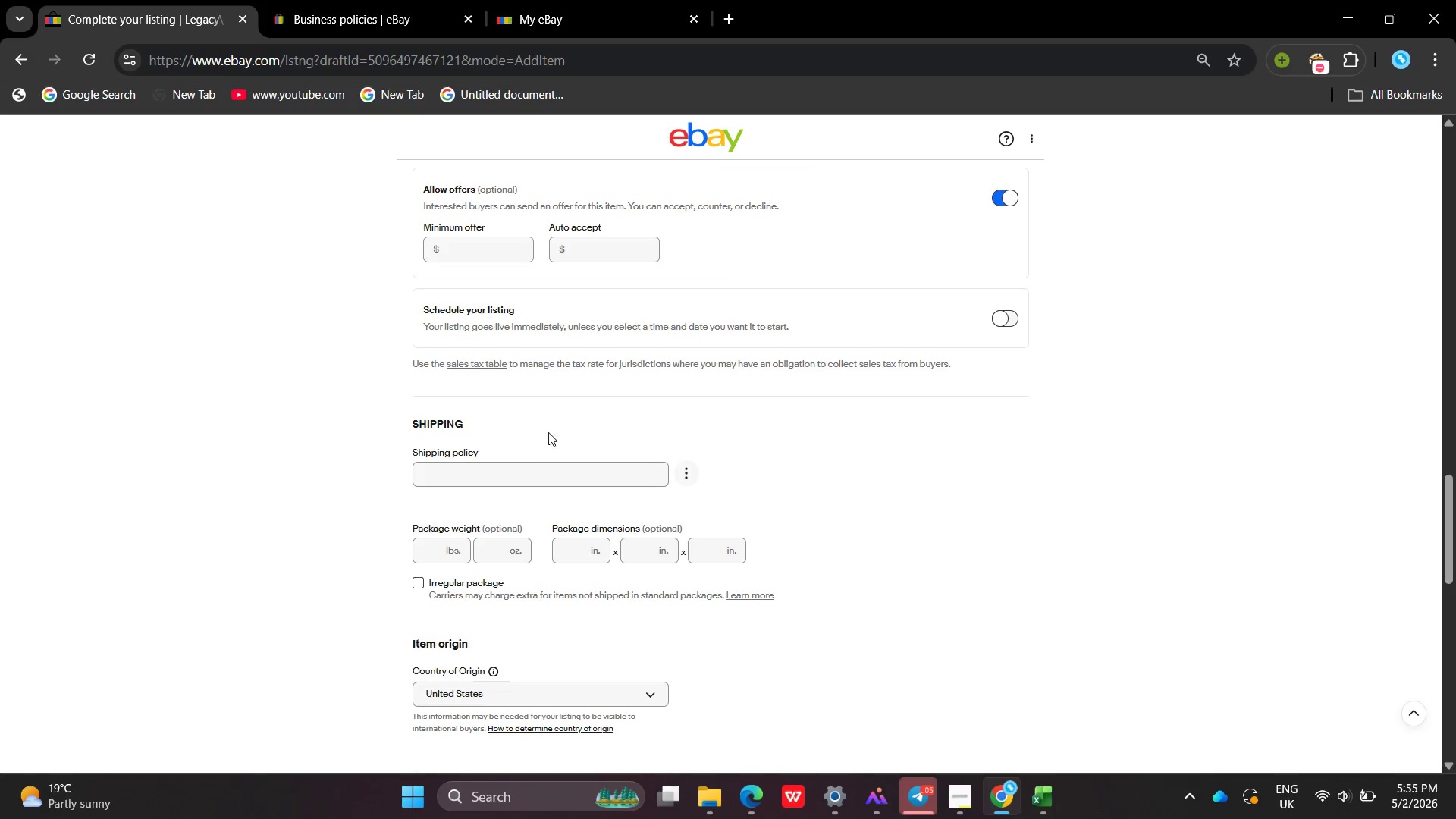 
left_click([528, 476])
 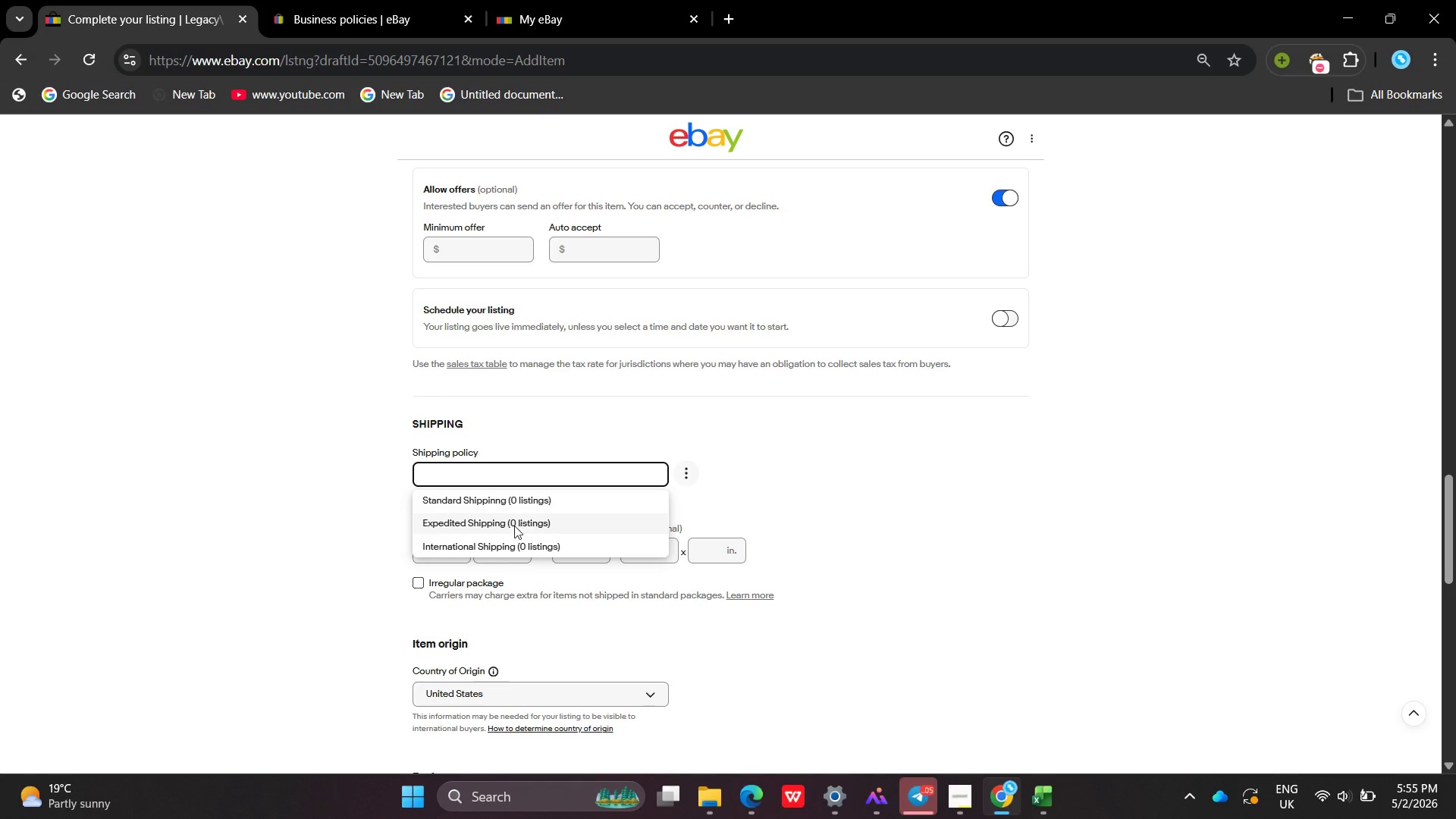 
left_click([507, 551])
 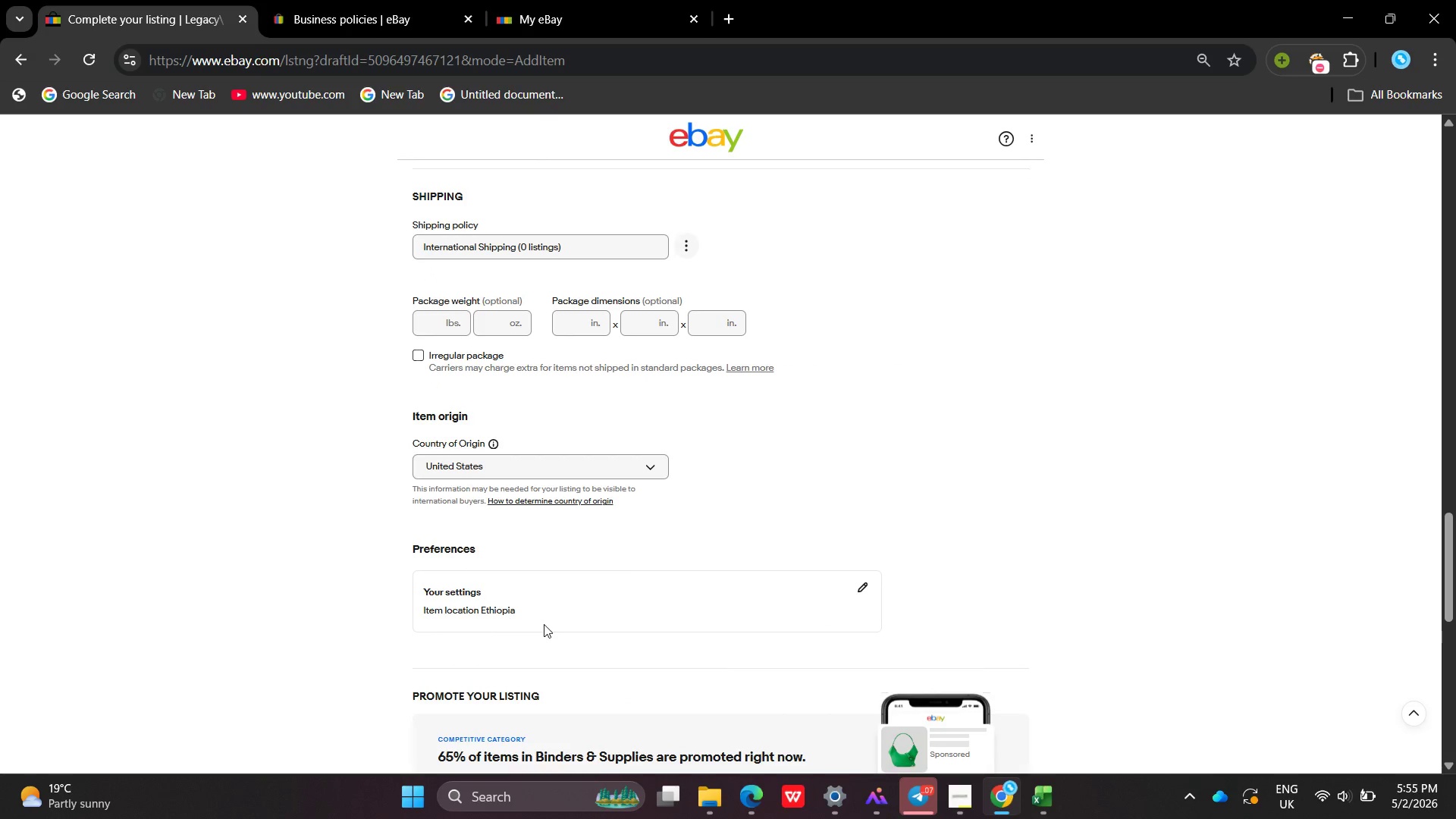 
left_click([869, 579])
 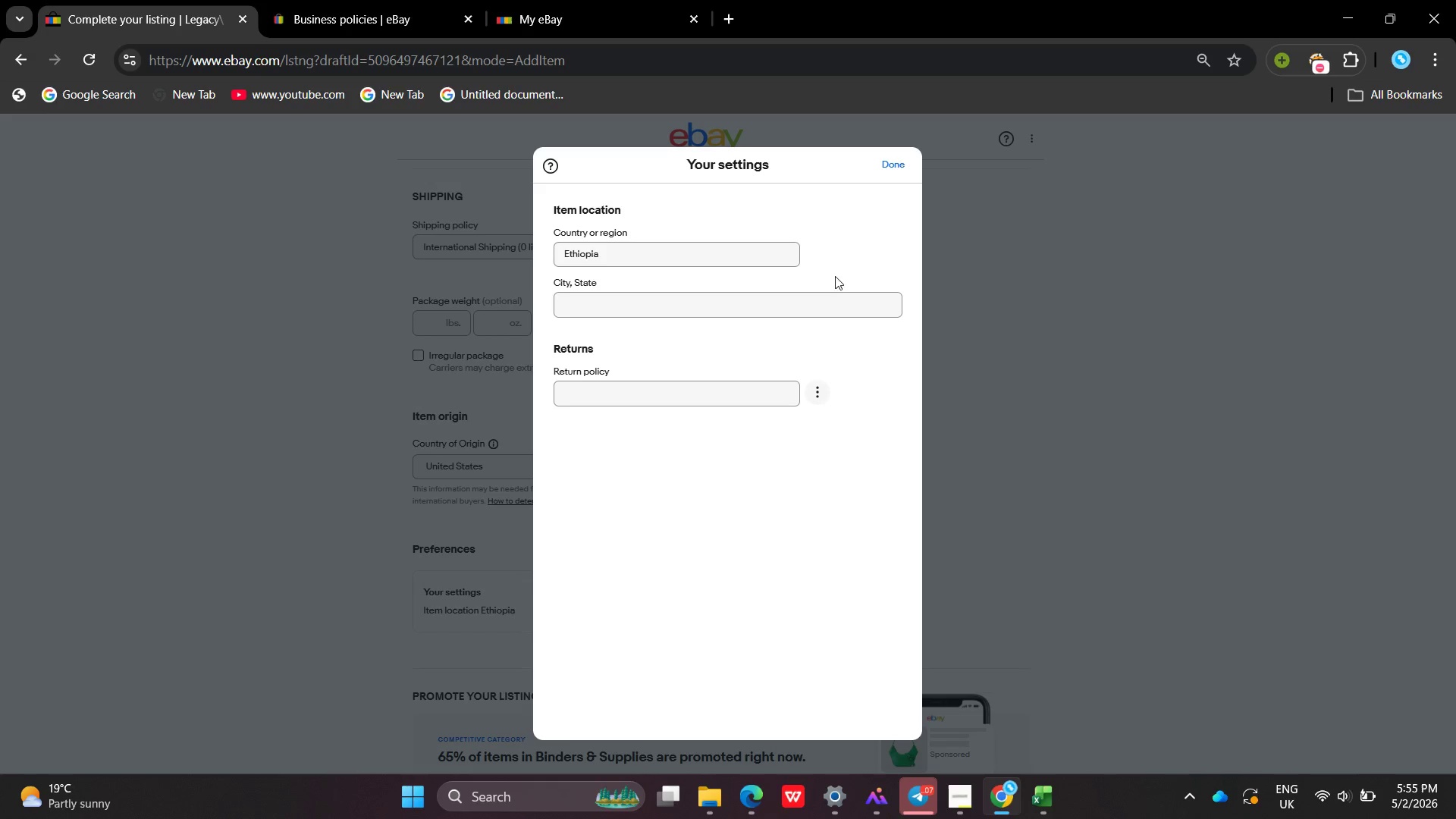 
left_click([821, 300])
 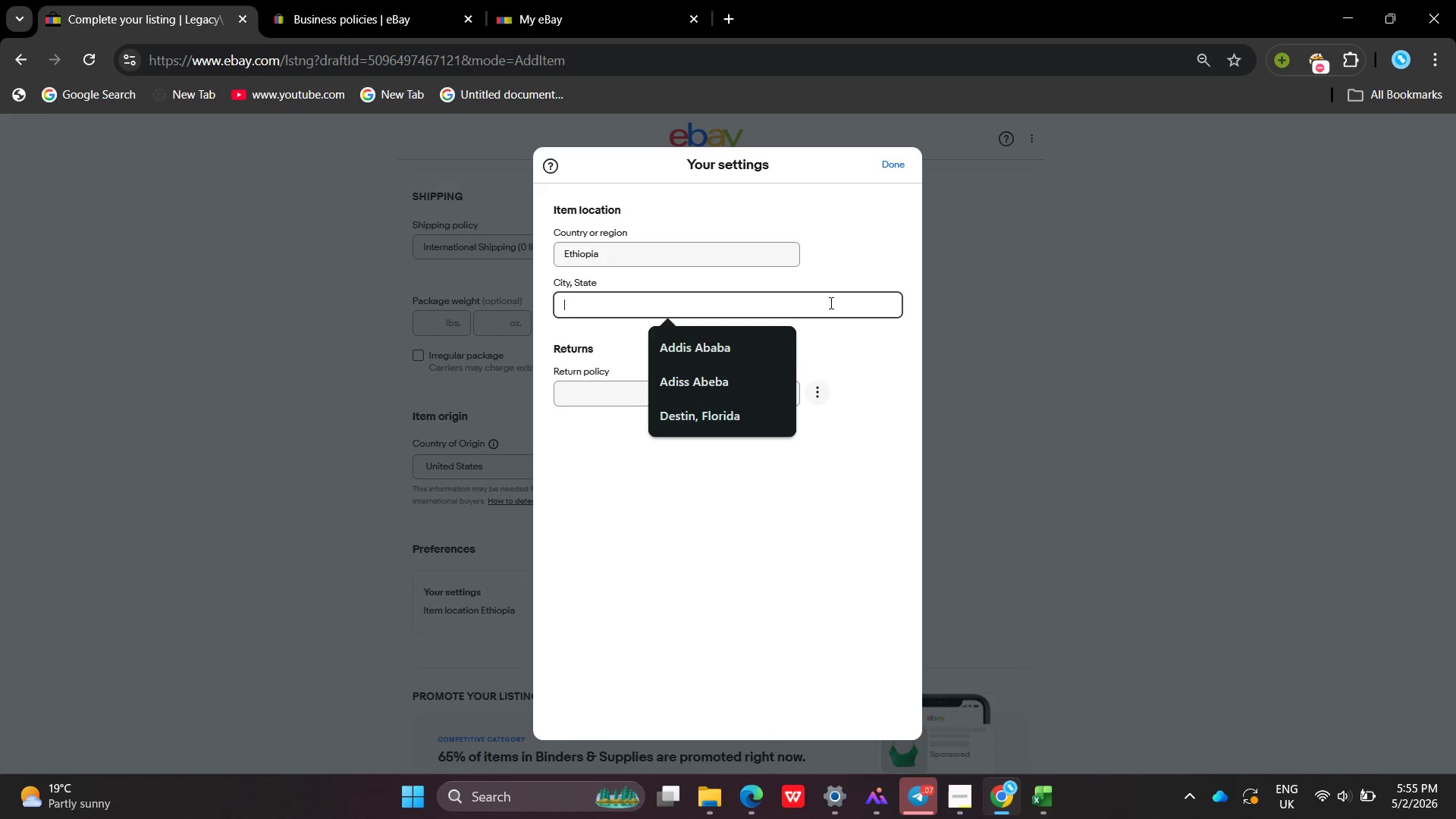 
left_click([722, 361])
 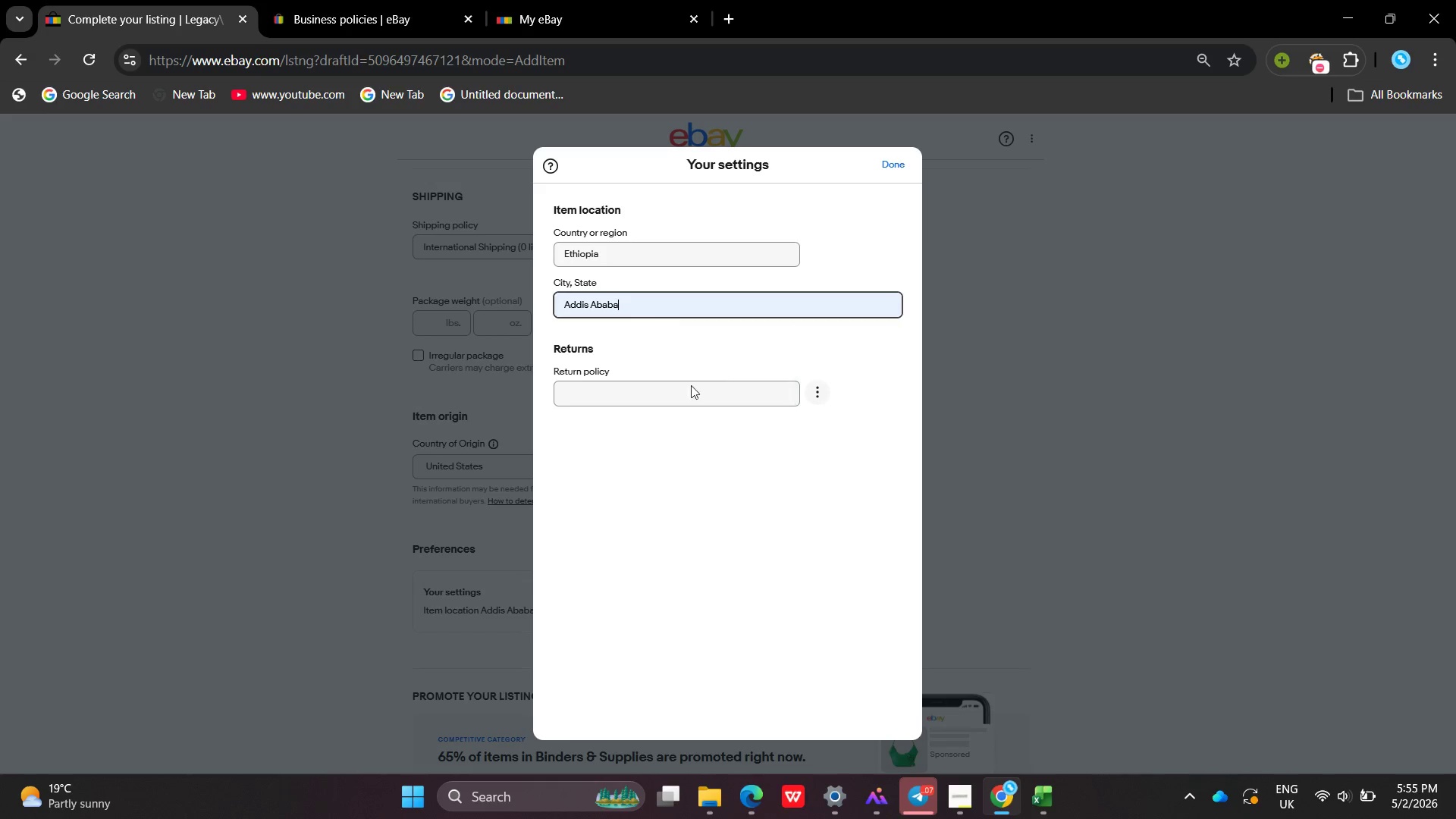 
left_click([691, 385])
 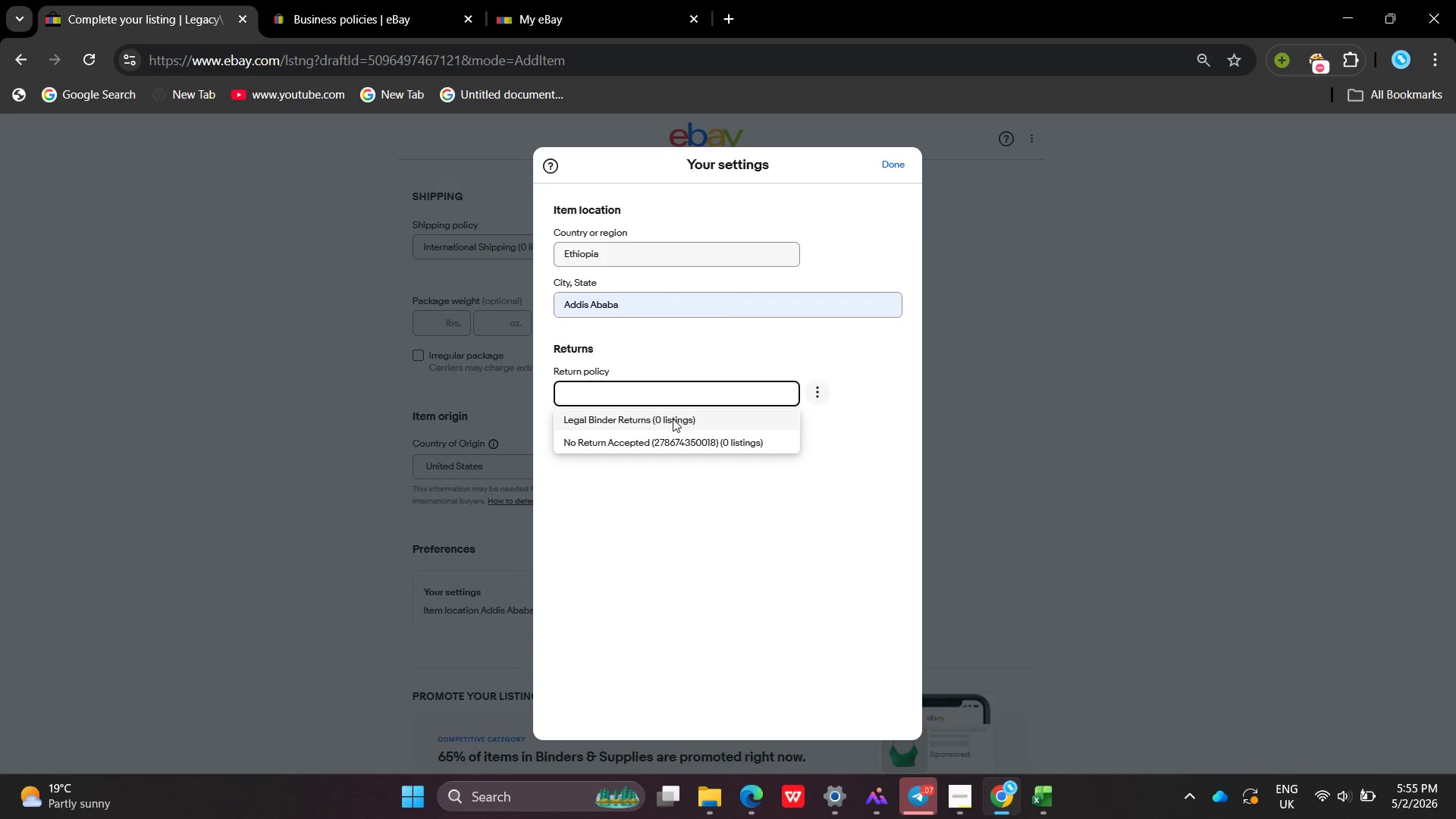 
left_click([671, 420])
 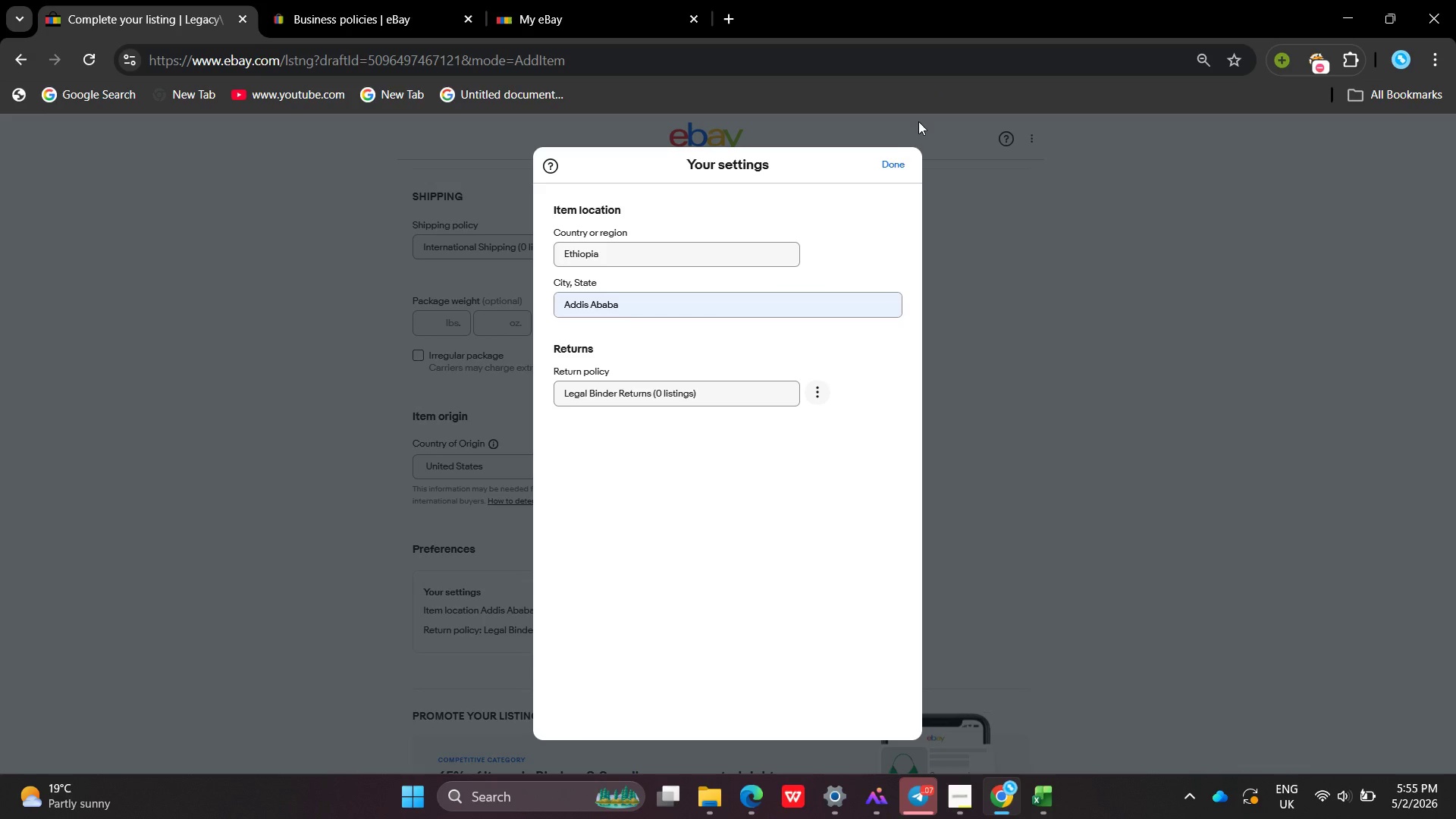 
left_click([890, 162])
 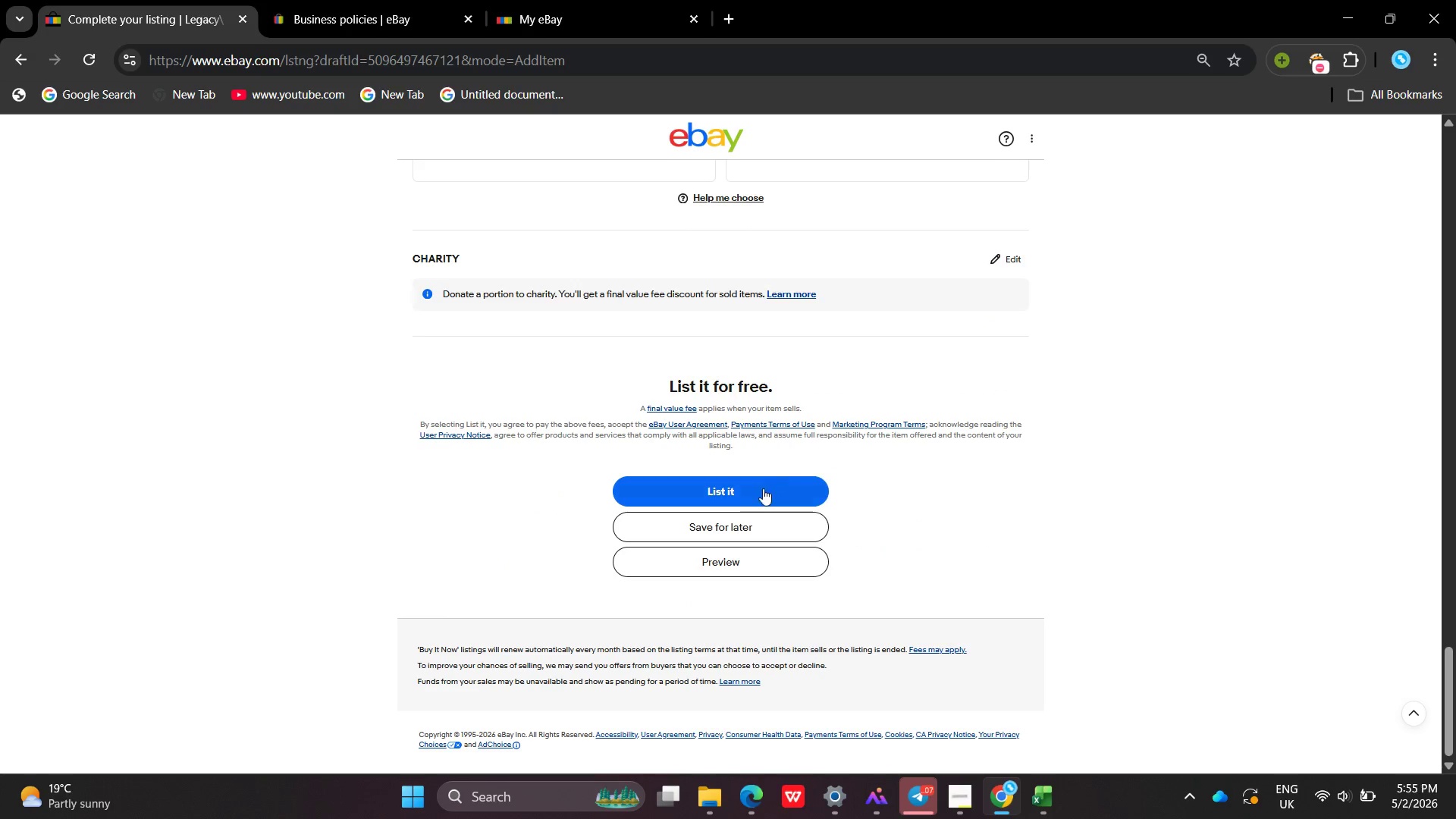 
left_click([748, 526])
 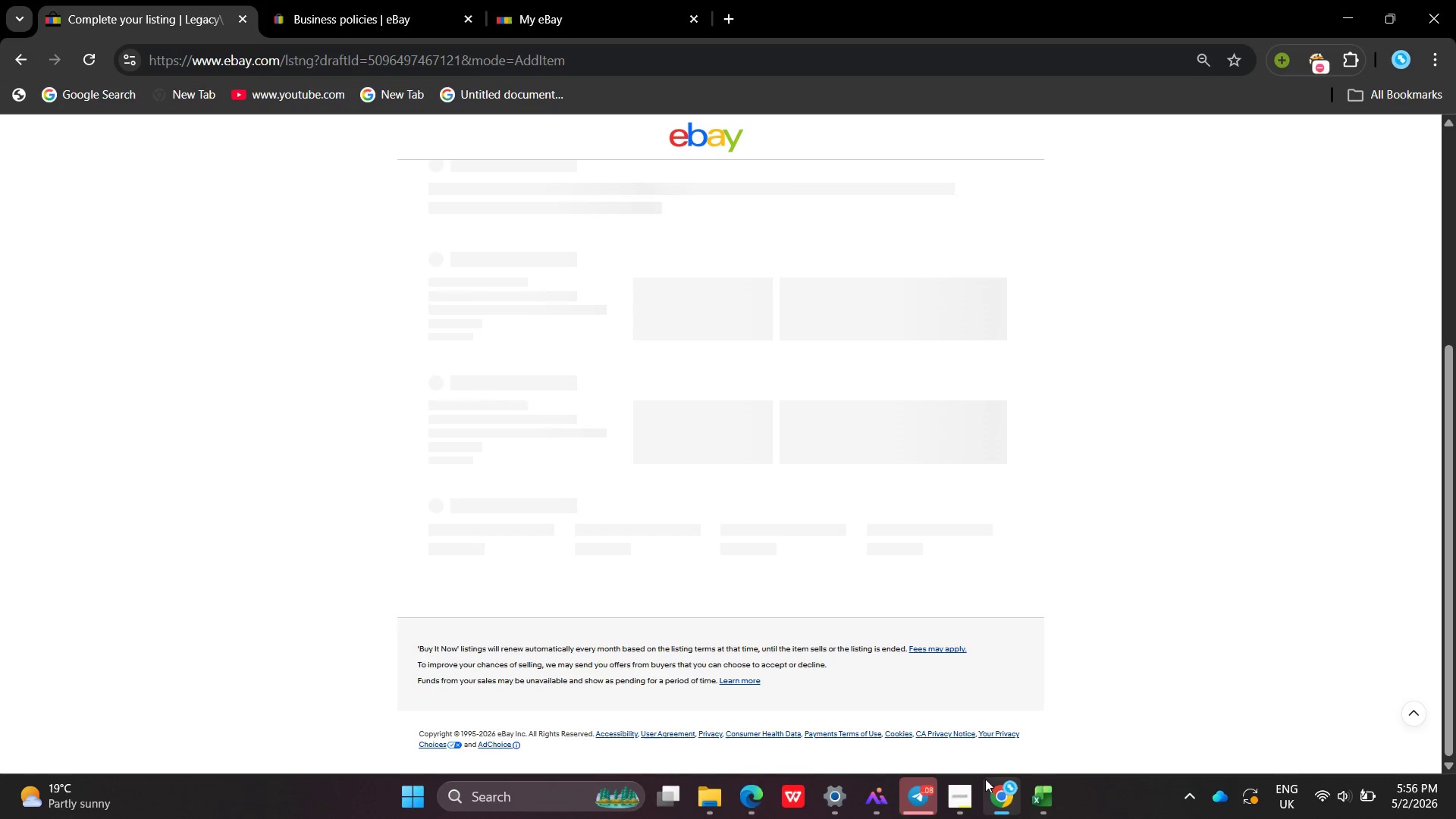 
left_click([965, 779])